 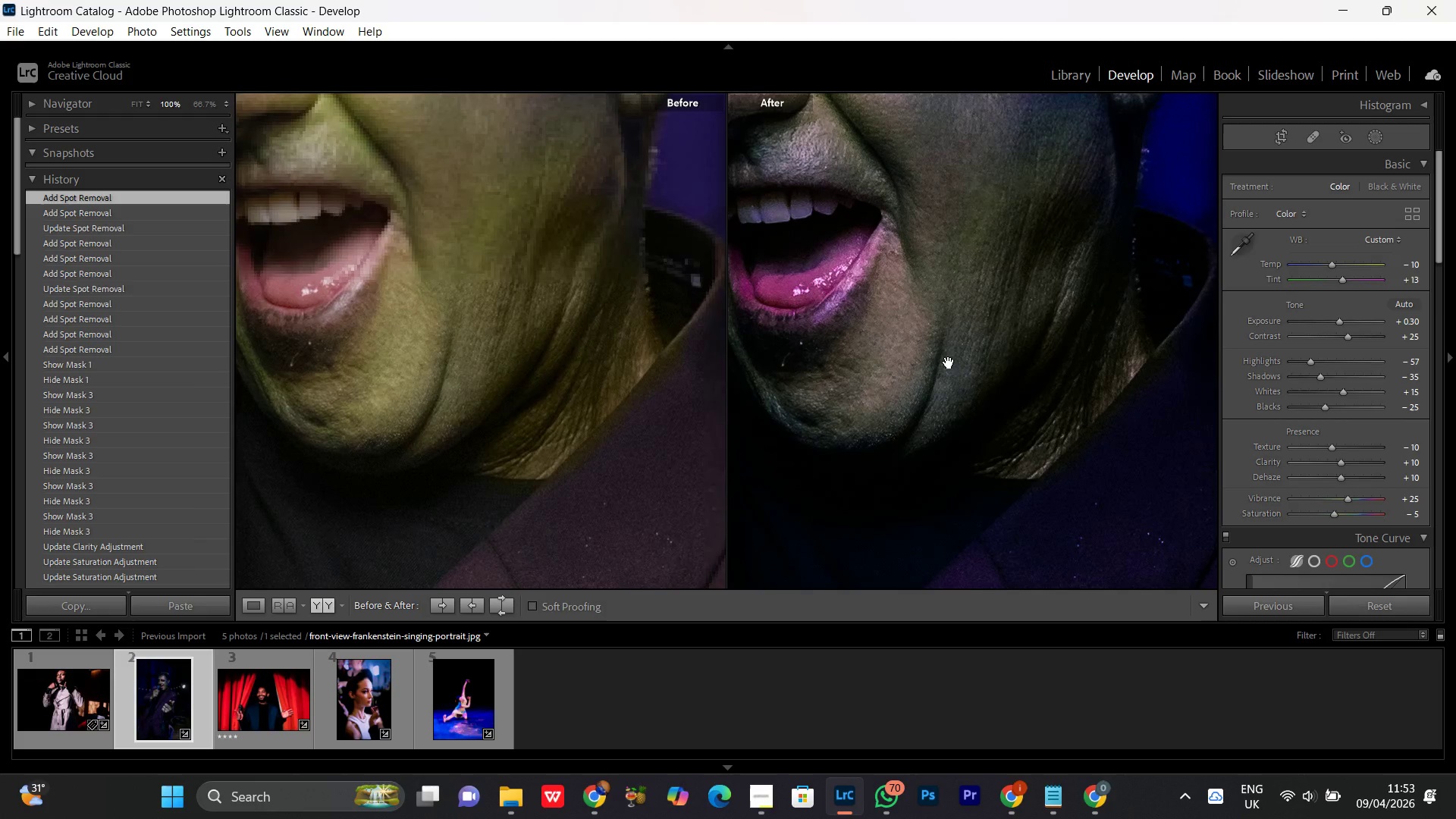 
triple_click([949, 362])
 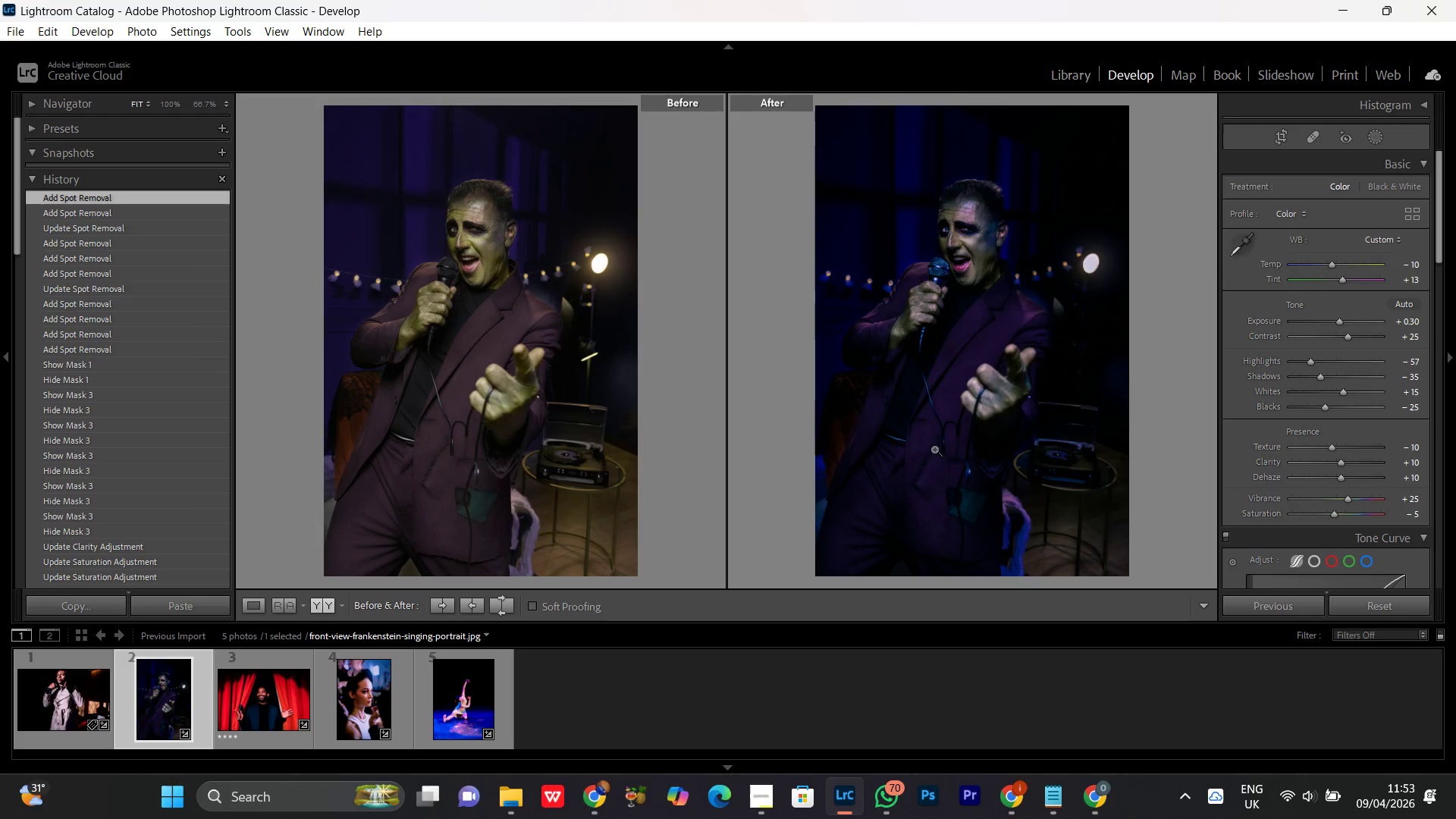 
double_click([939, 431])
 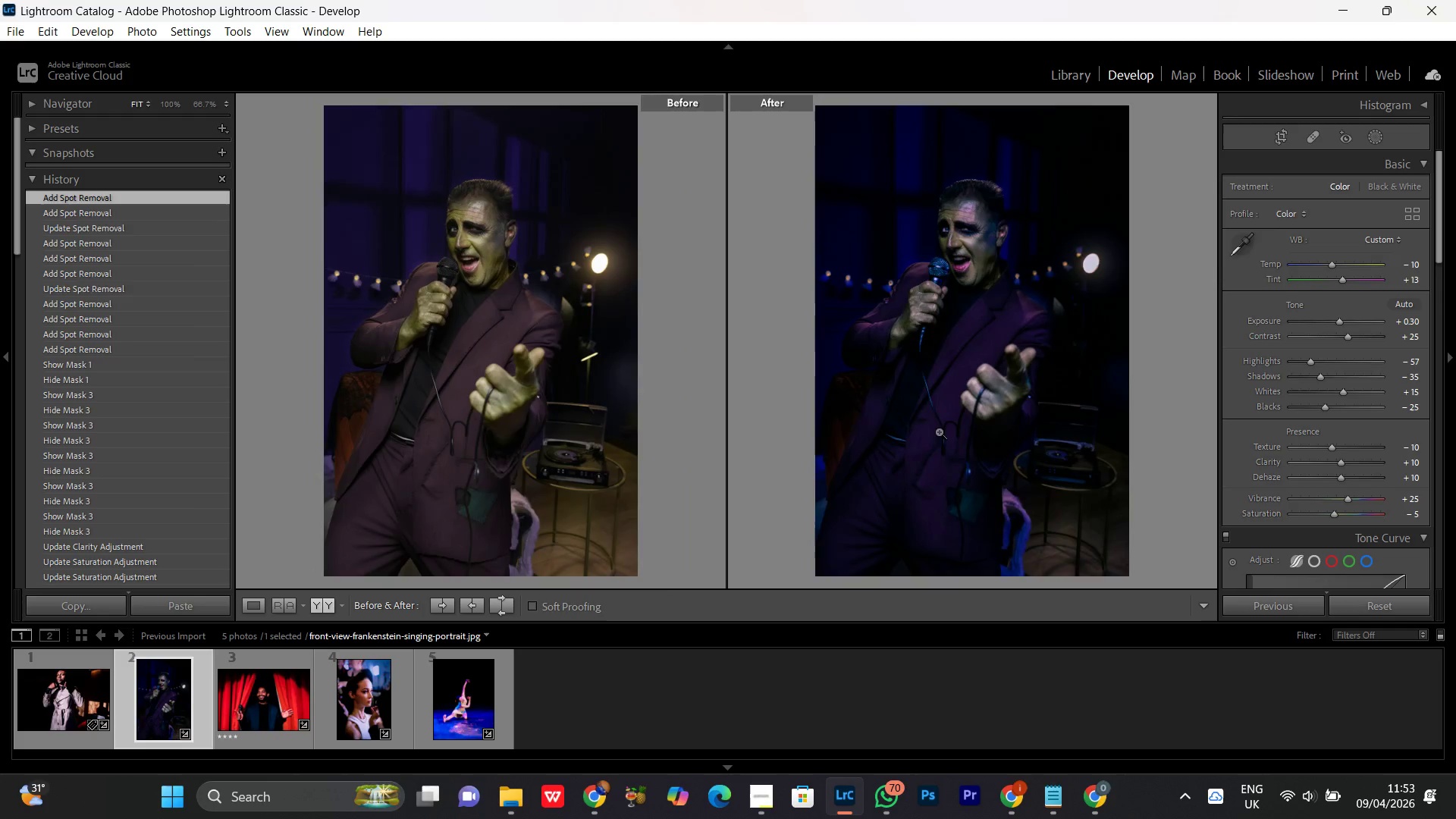 
triple_click([939, 431])
 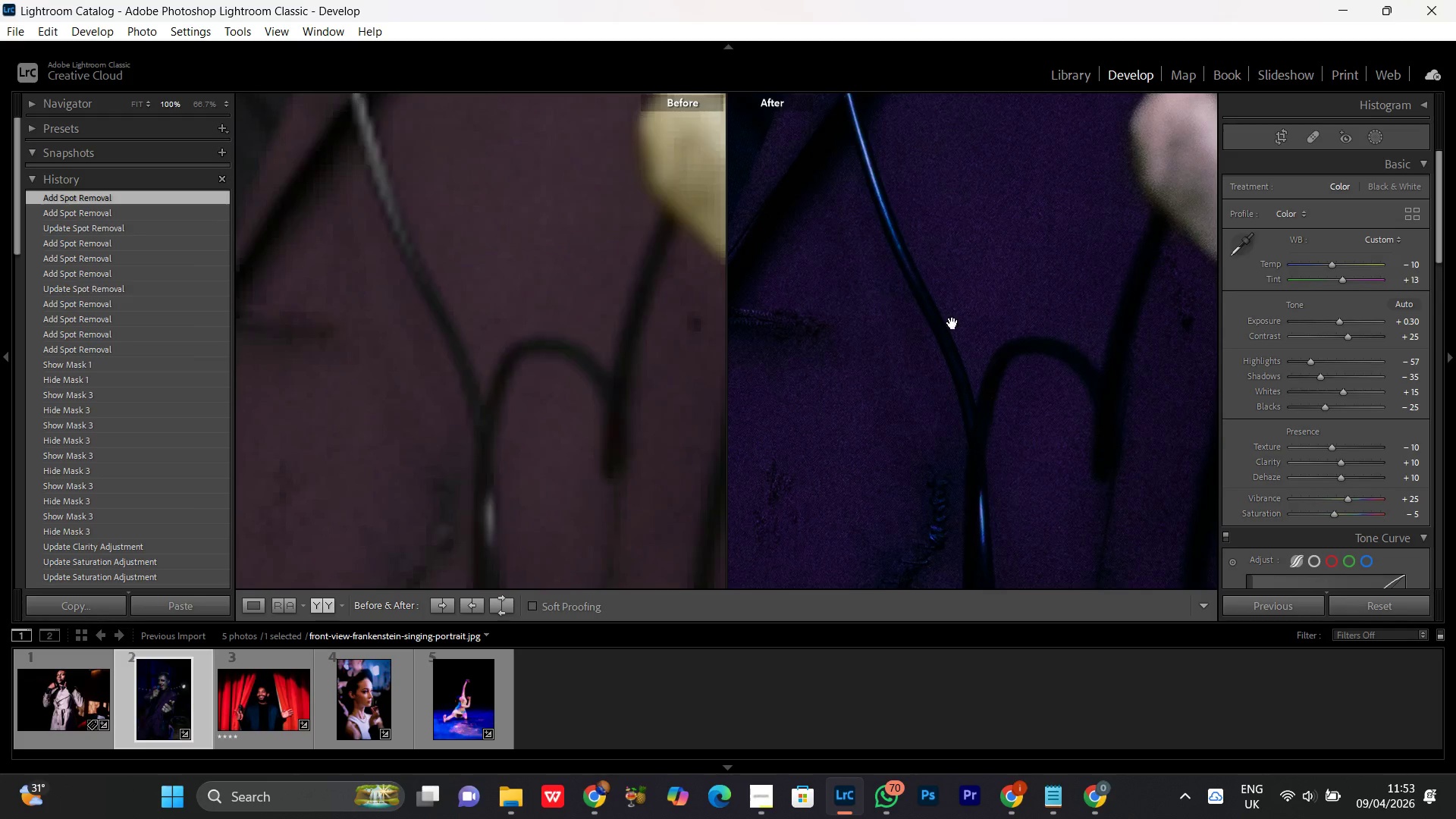 
left_click_drag(start_coordinate=[957, 292], to_coordinate=[935, 460])
 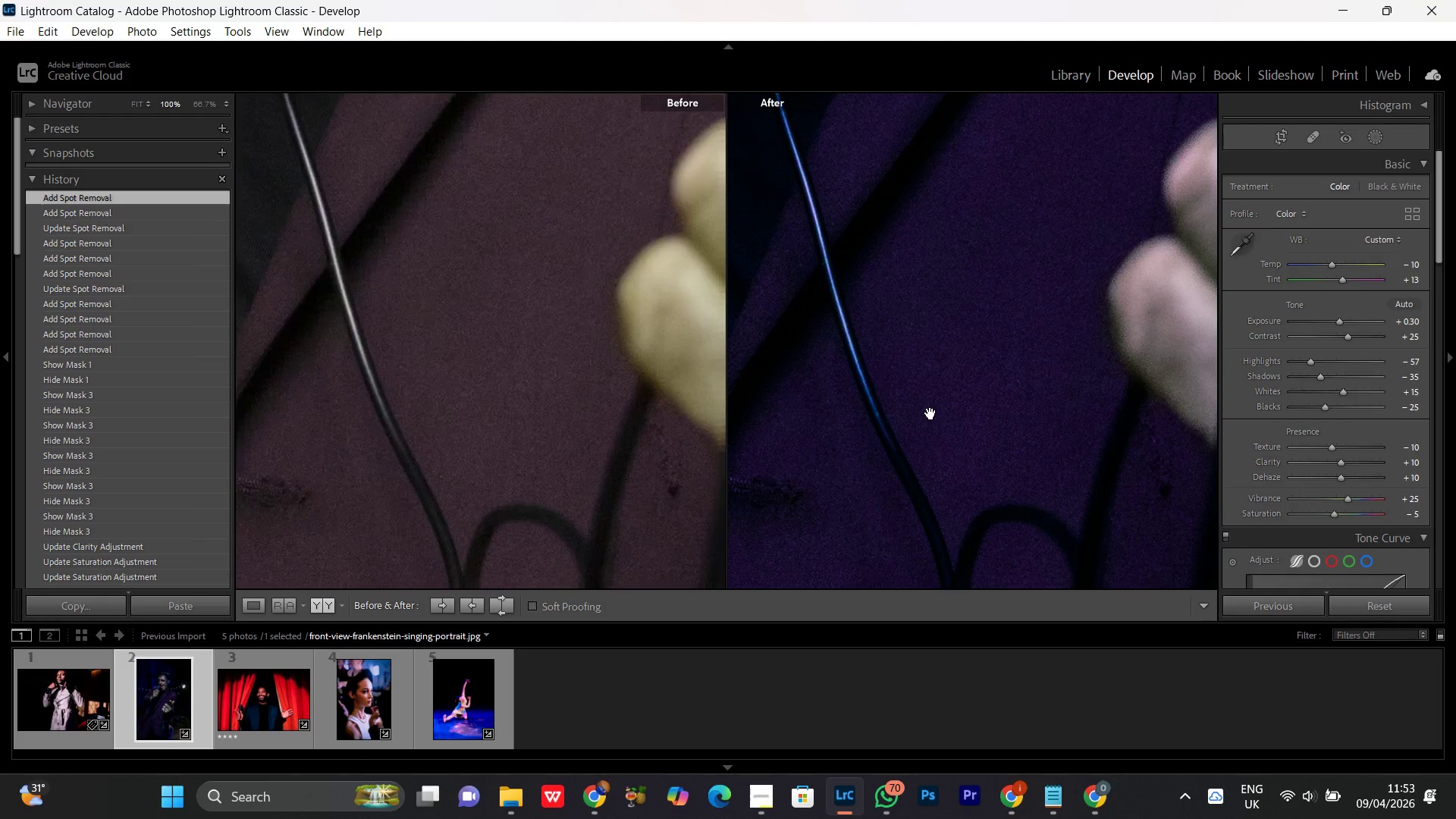 
left_click([930, 413])
 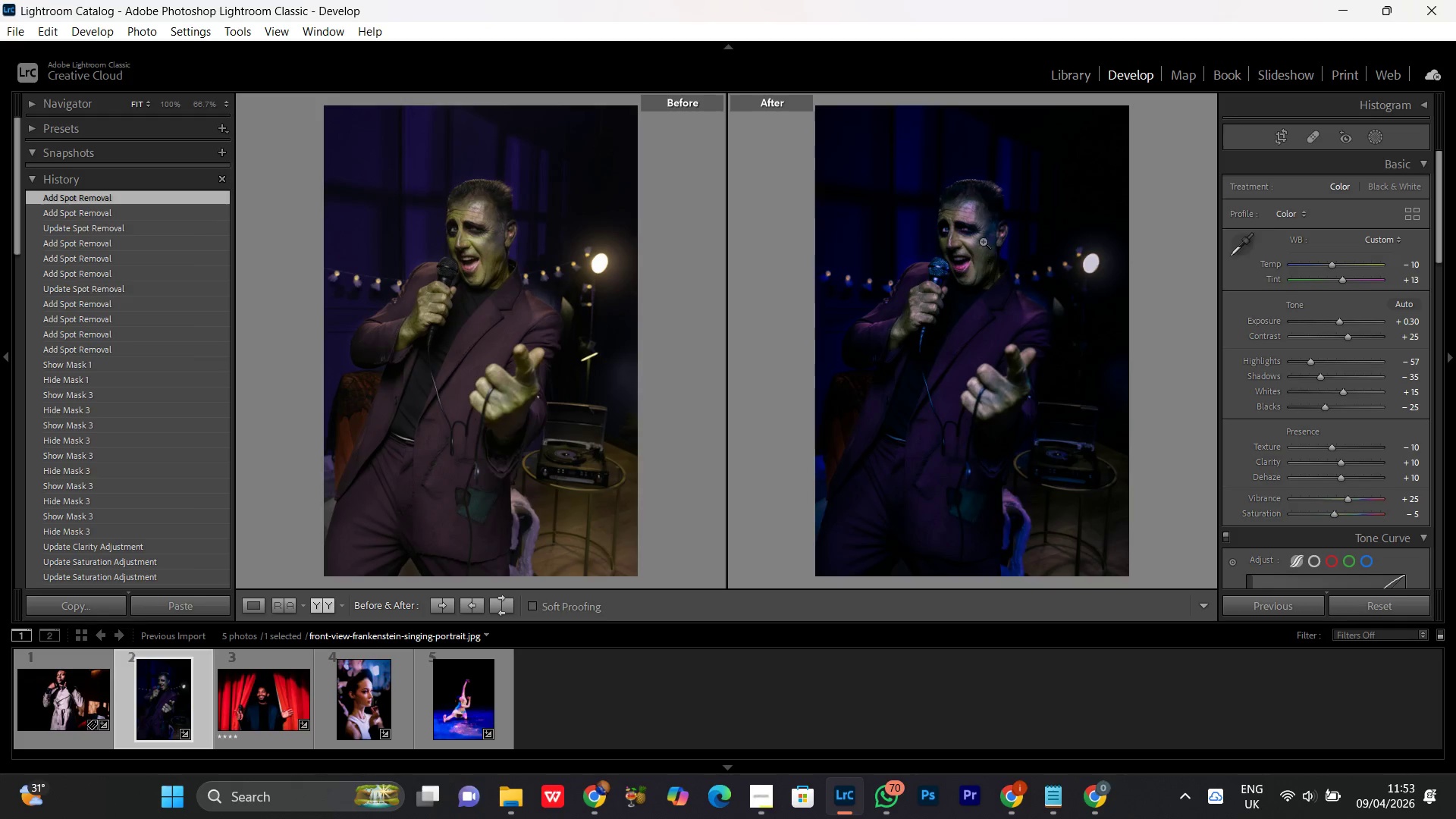 
double_click([984, 237])
 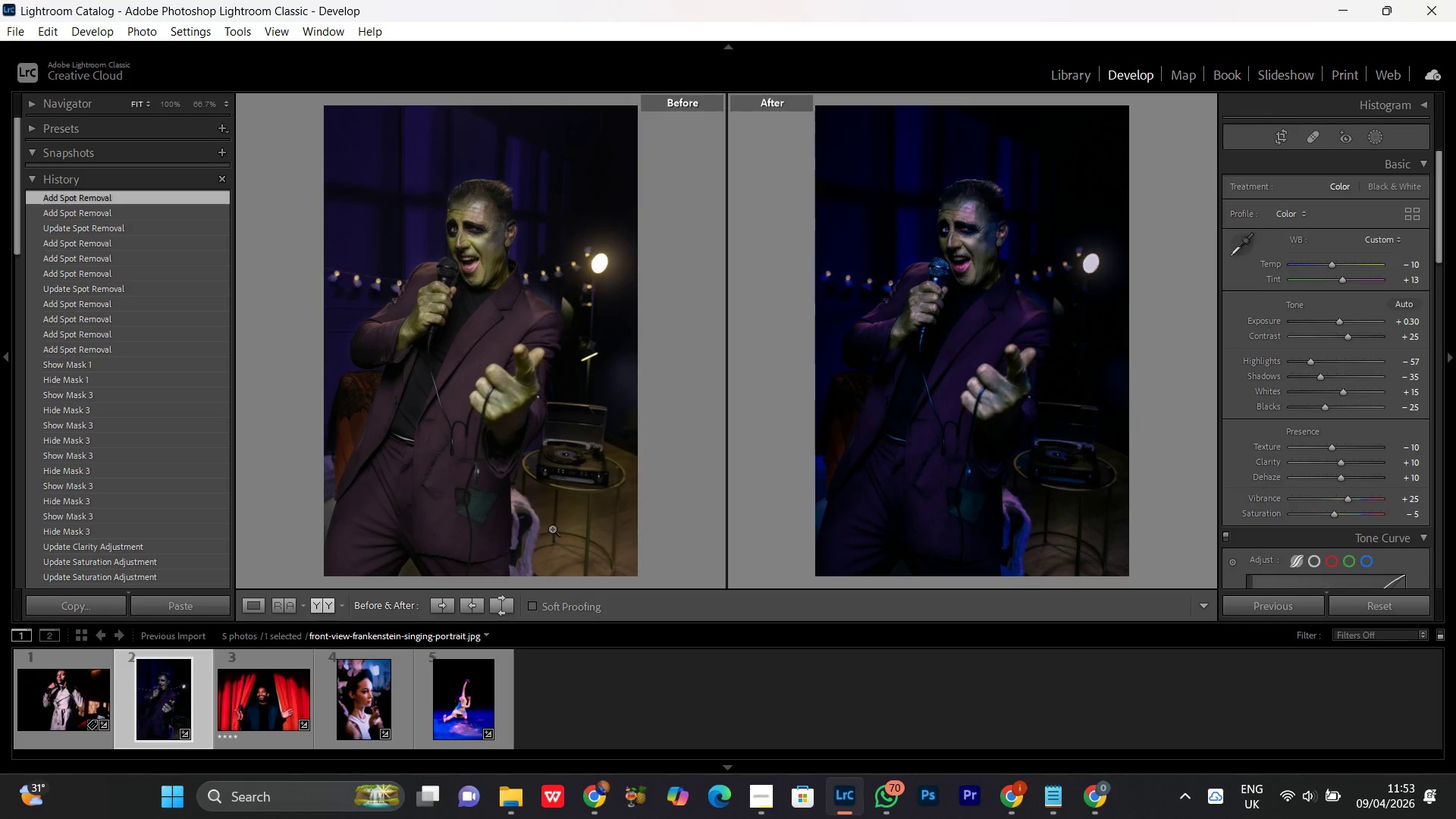 
left_click([485, 262])
 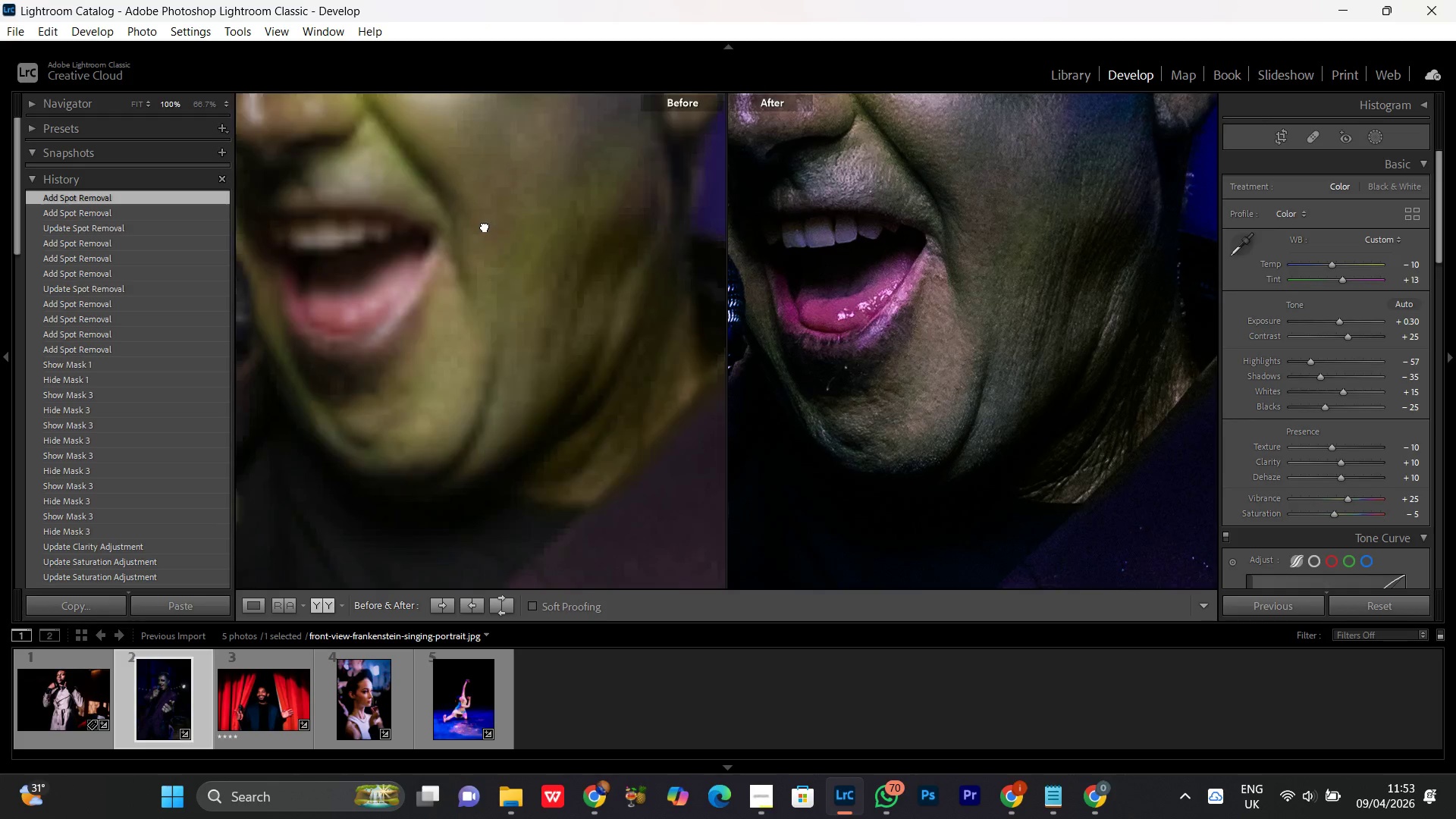 
left_click_drag(start_coordinate=[485, 226], to_coordinate=[522, 422])
 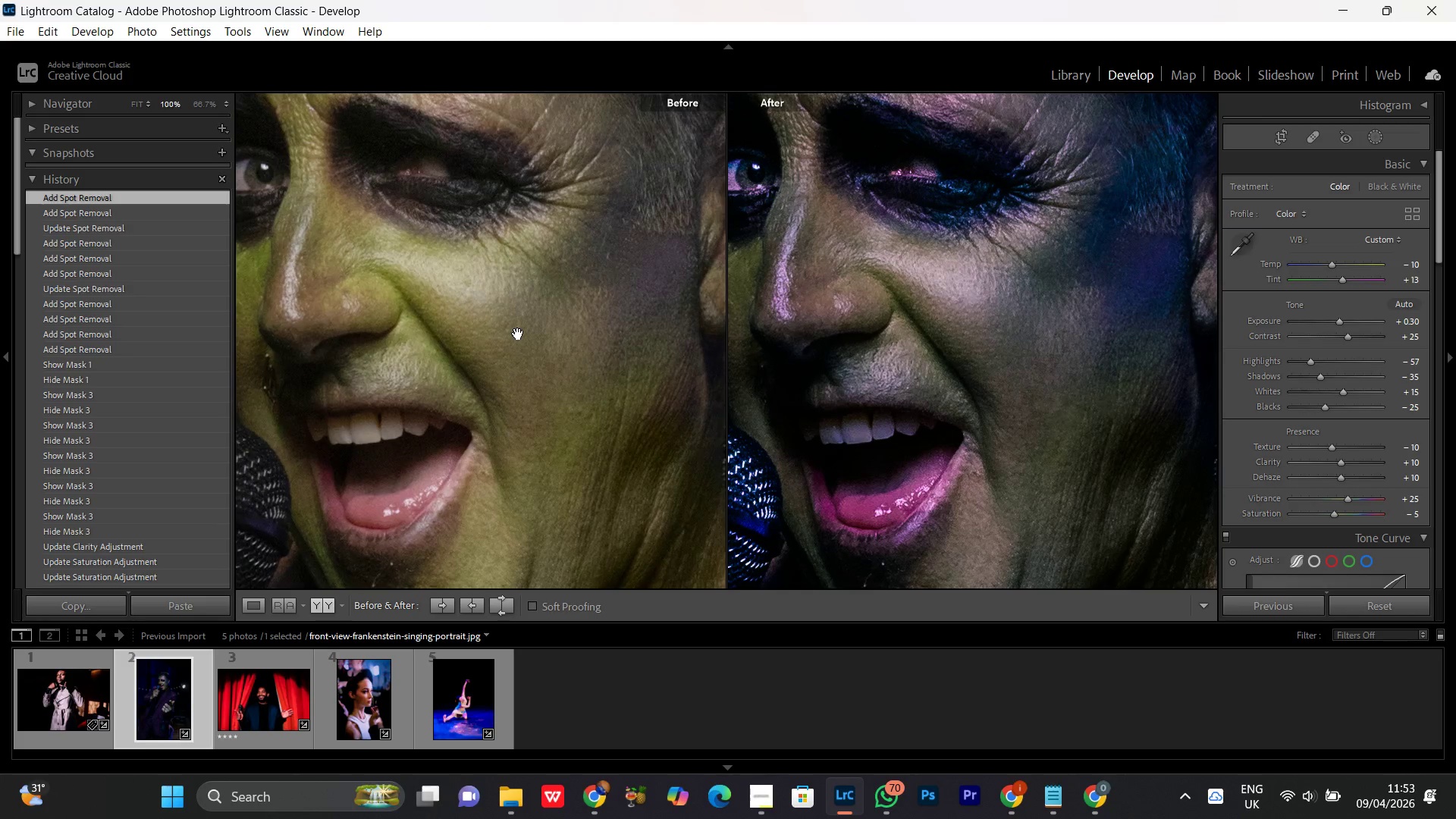 
left_click_drag(start_coordinate=[521, 322], to_coordinate=[523, 448])
 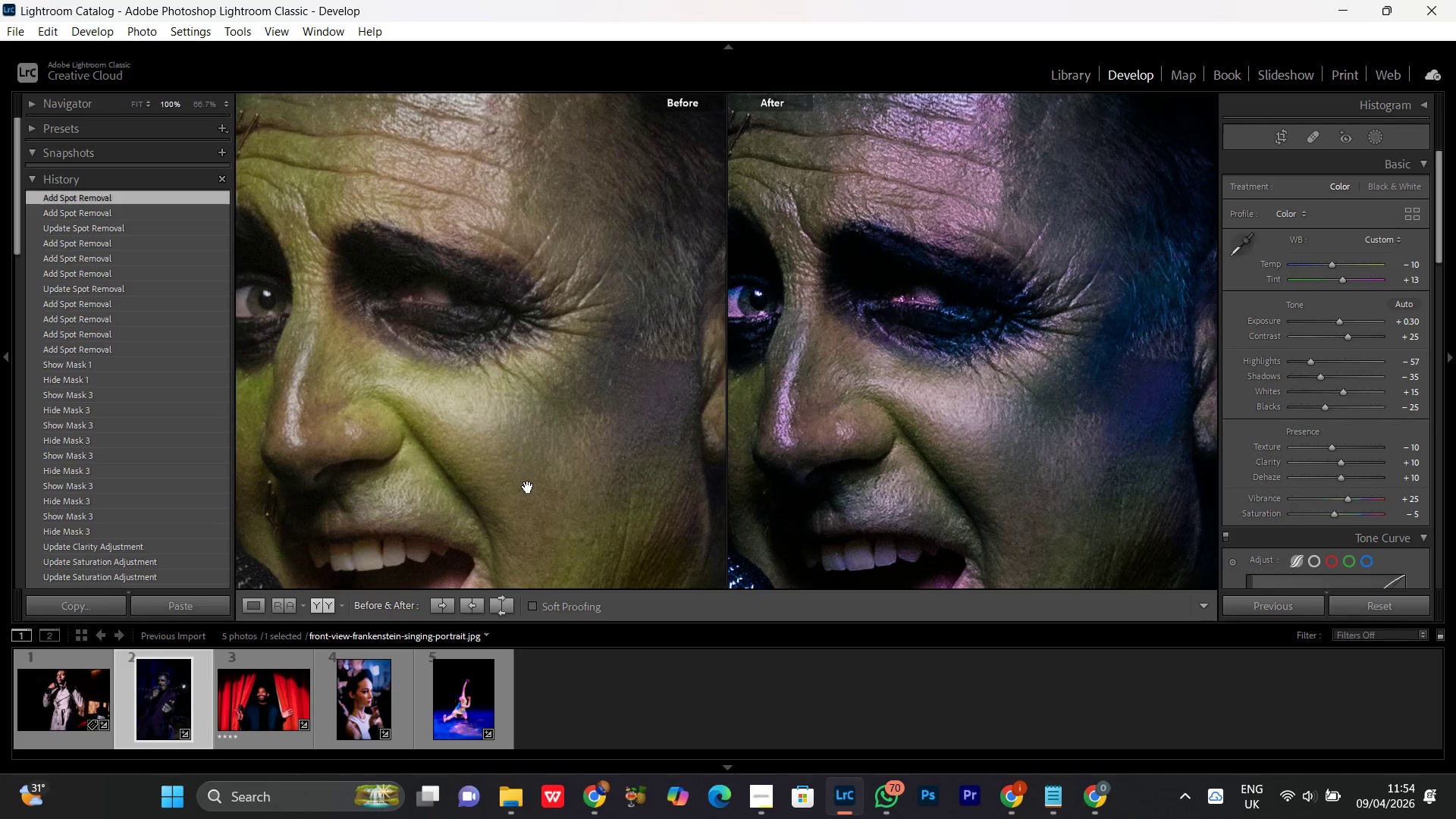 
left_click_drag(start_coordinate=[528, 488], to_coordinate=[529, 387])
 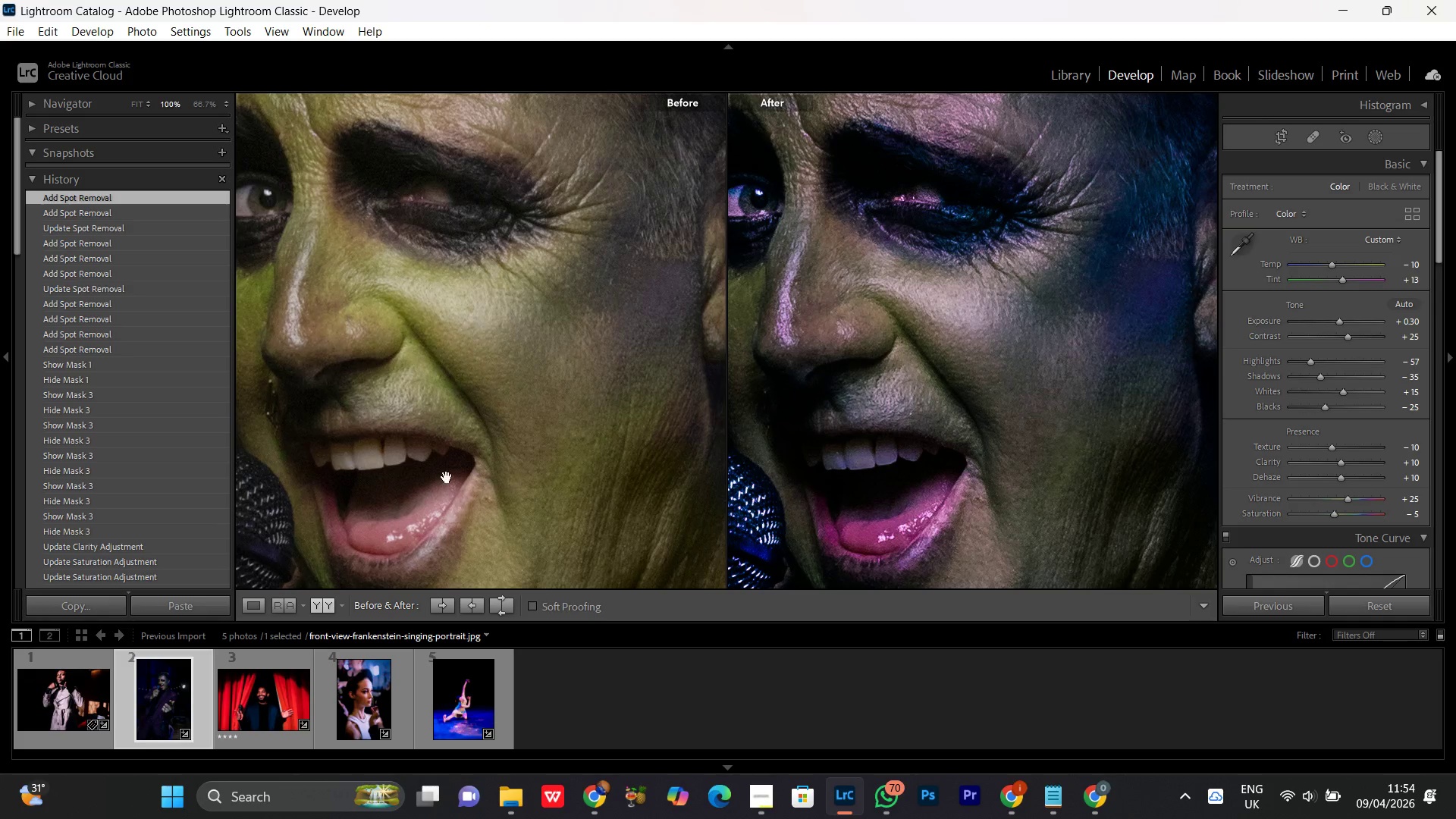 
left_click_drag(start_coordinate=[453, 470], to_coordinate=[584, 399])
 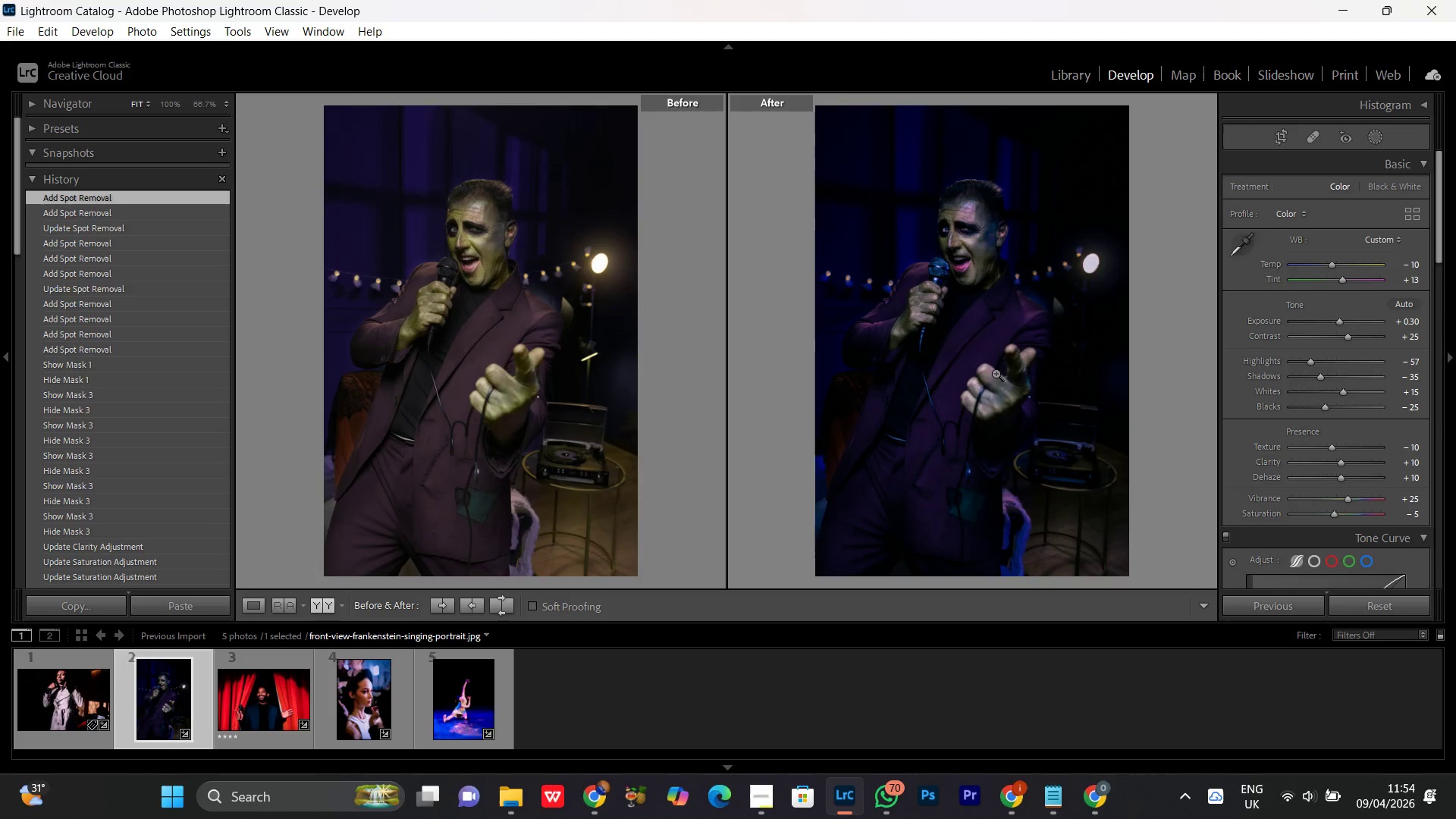 
wait(6.23)
 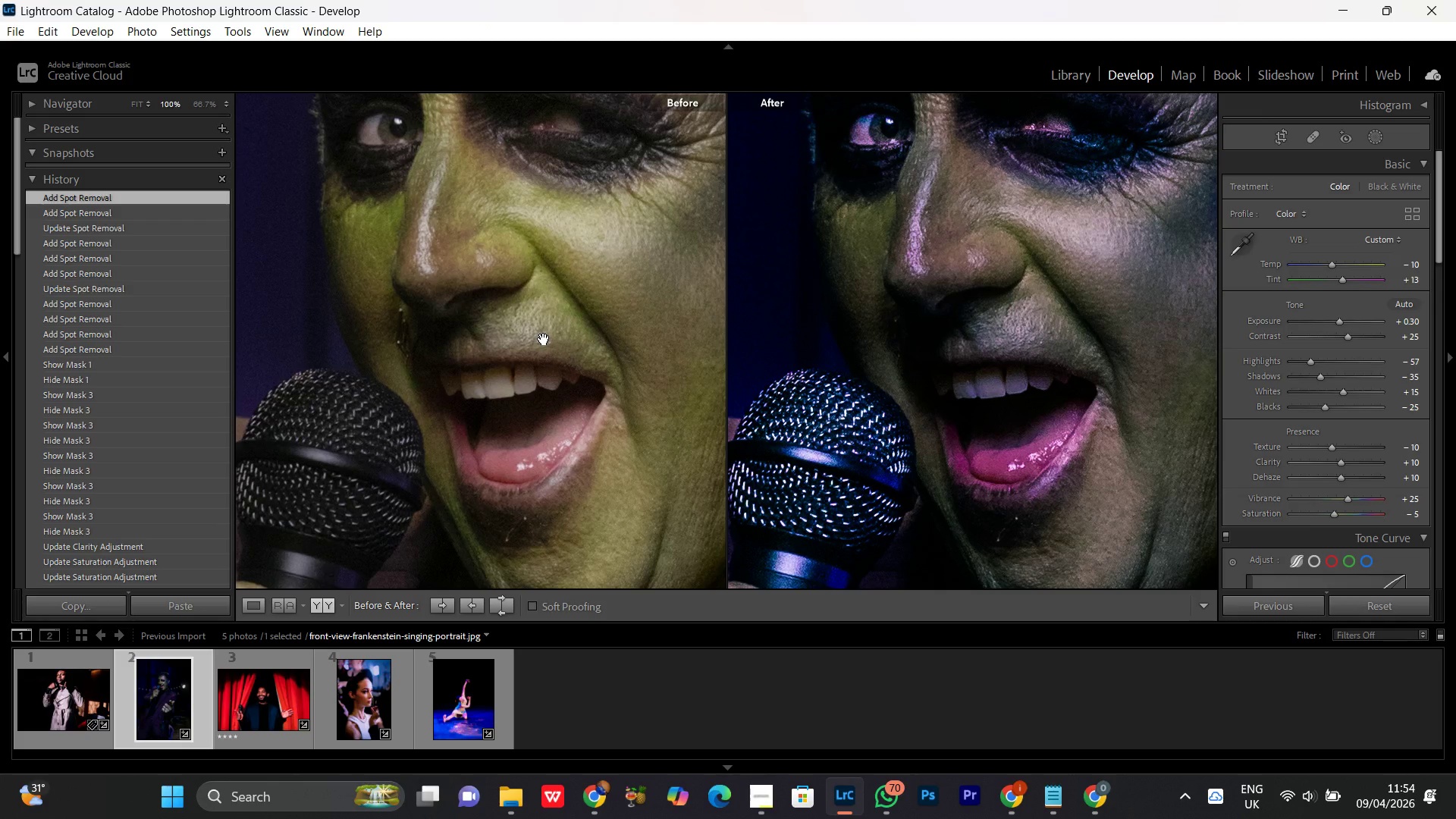 
key(PrintScreen)
 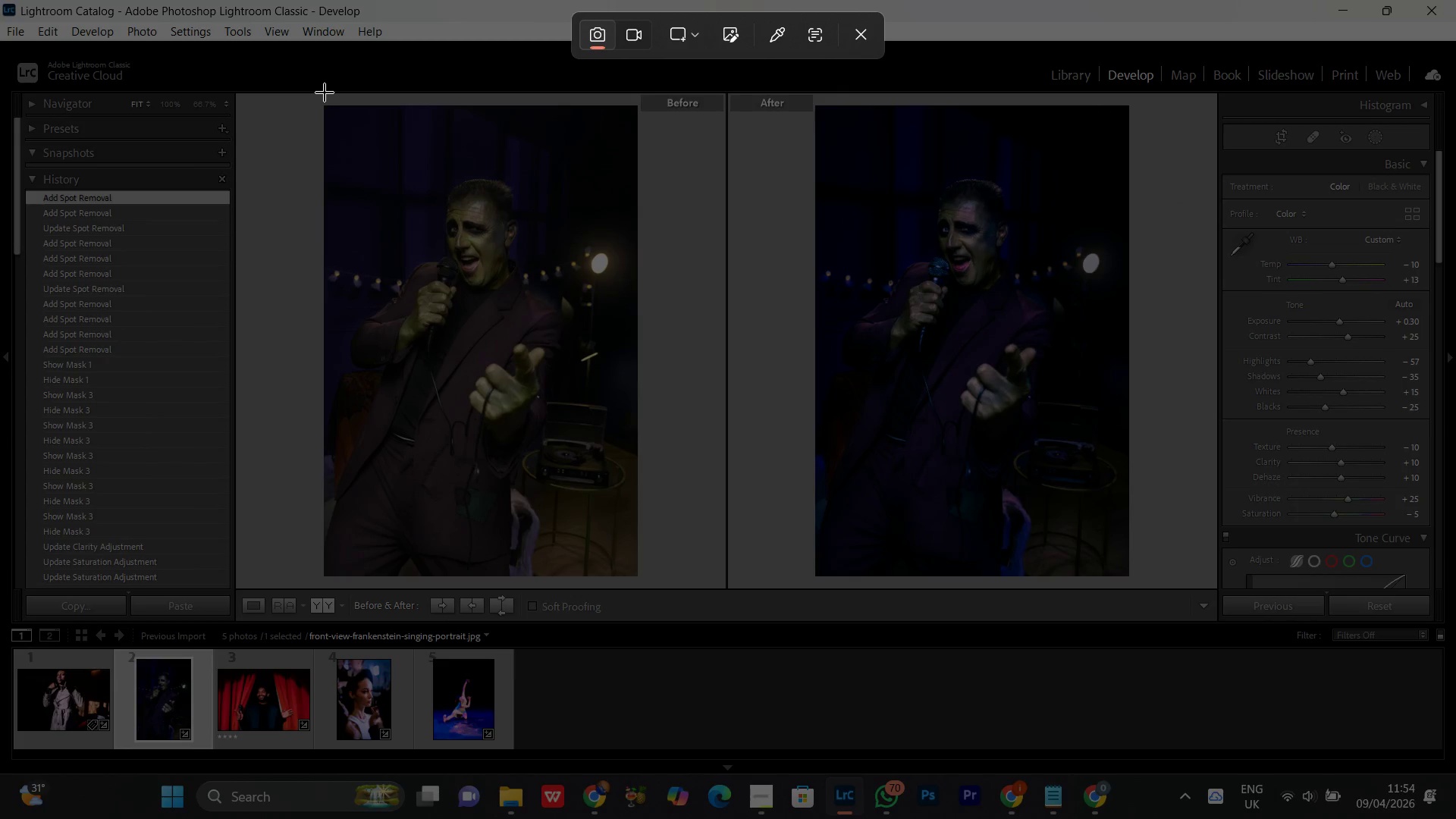 
left_click_drag(start_coordinate=[325, 93], to_coordinate=[1128, 576])
 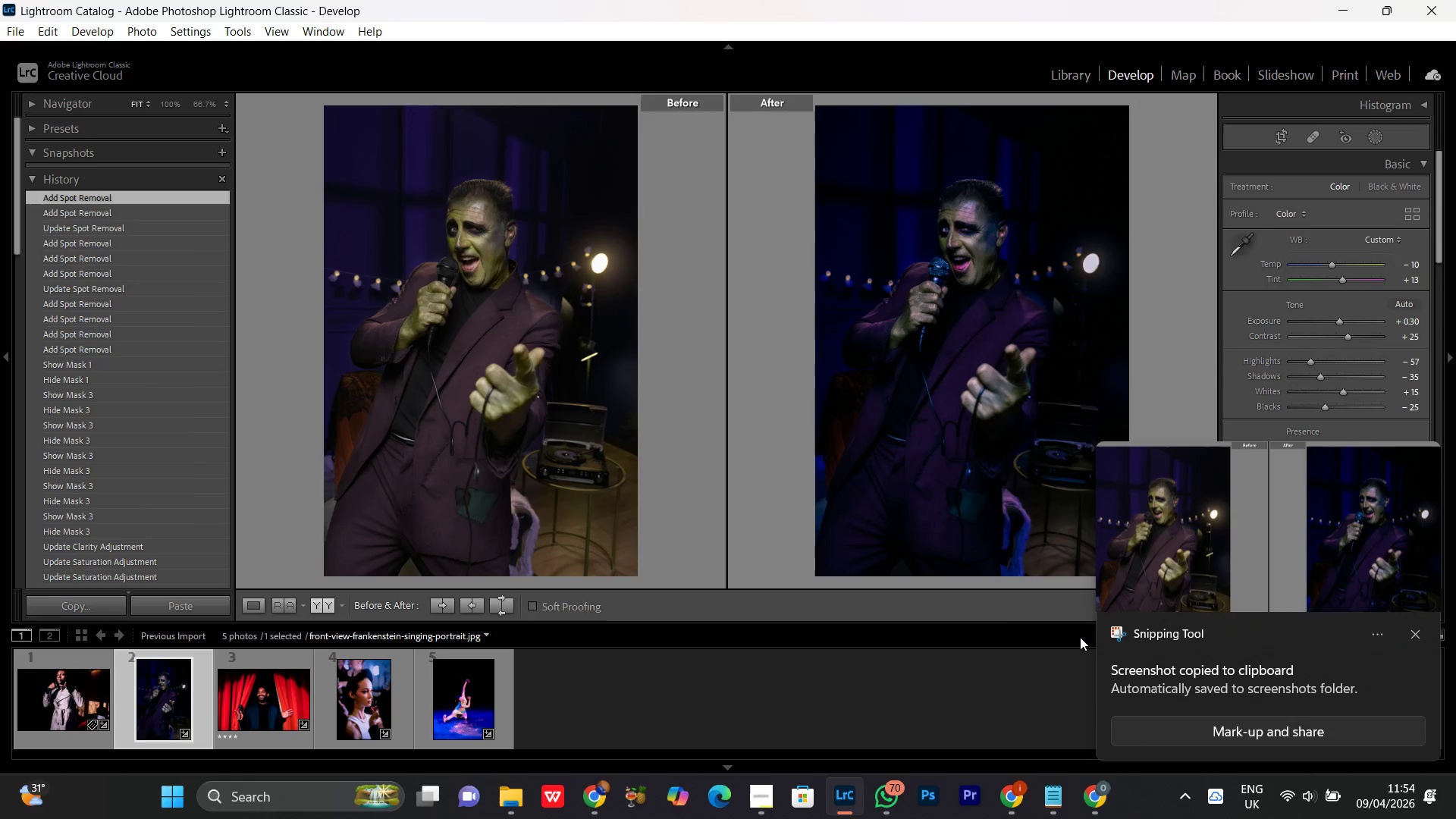 
wait(6.55)
 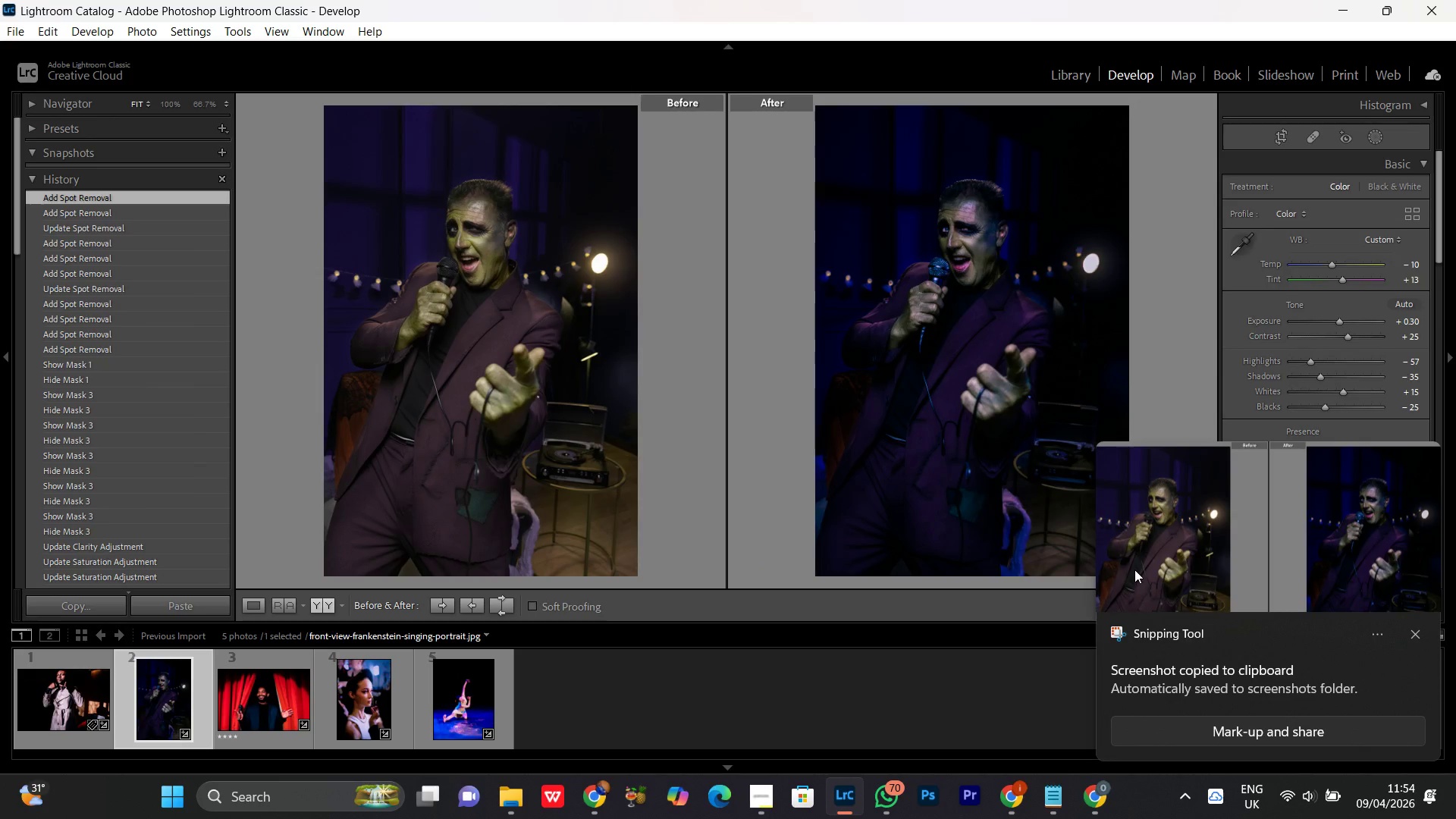 
left_click([1410, 635])
 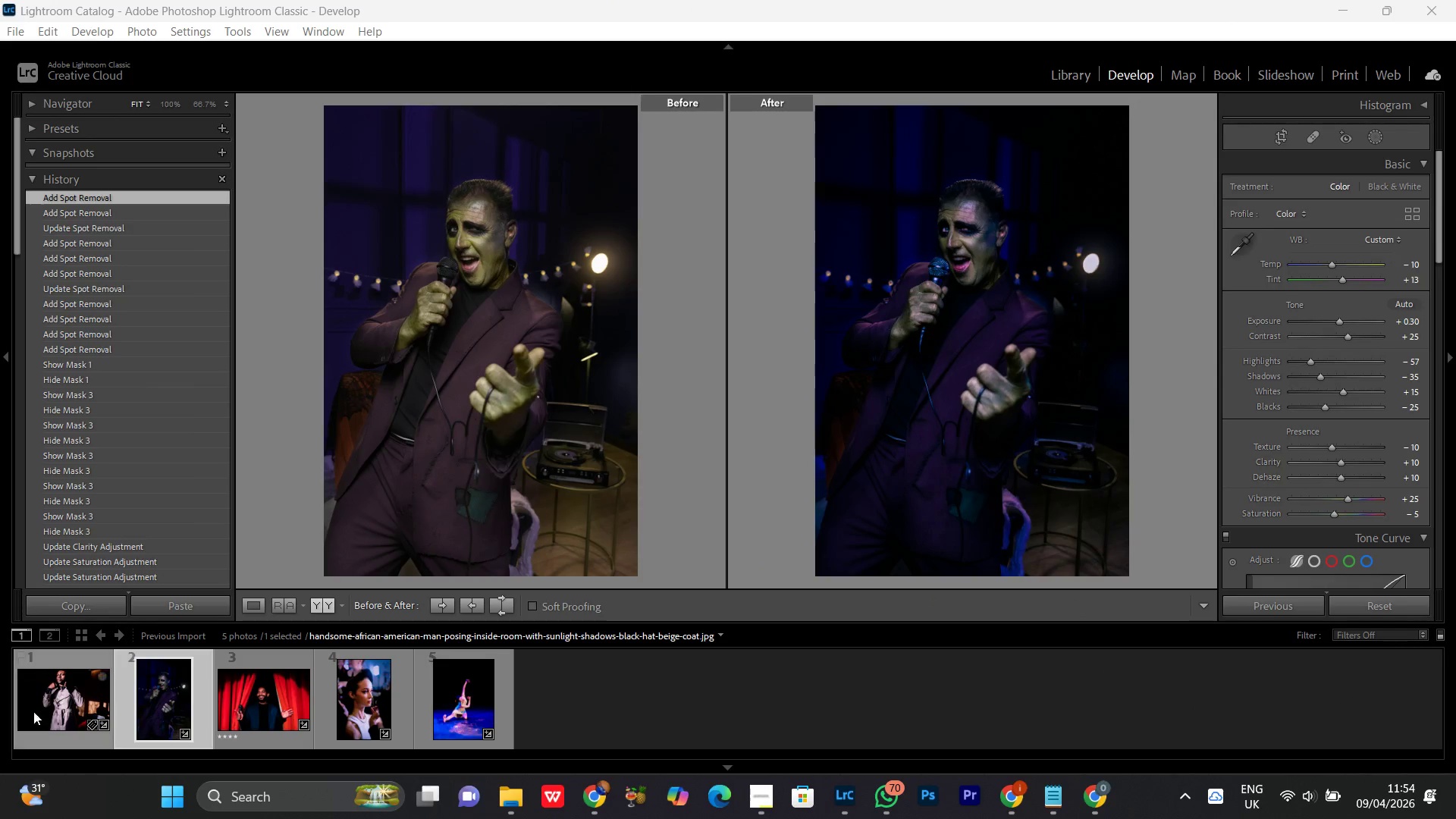 
double_click([44, 692])
 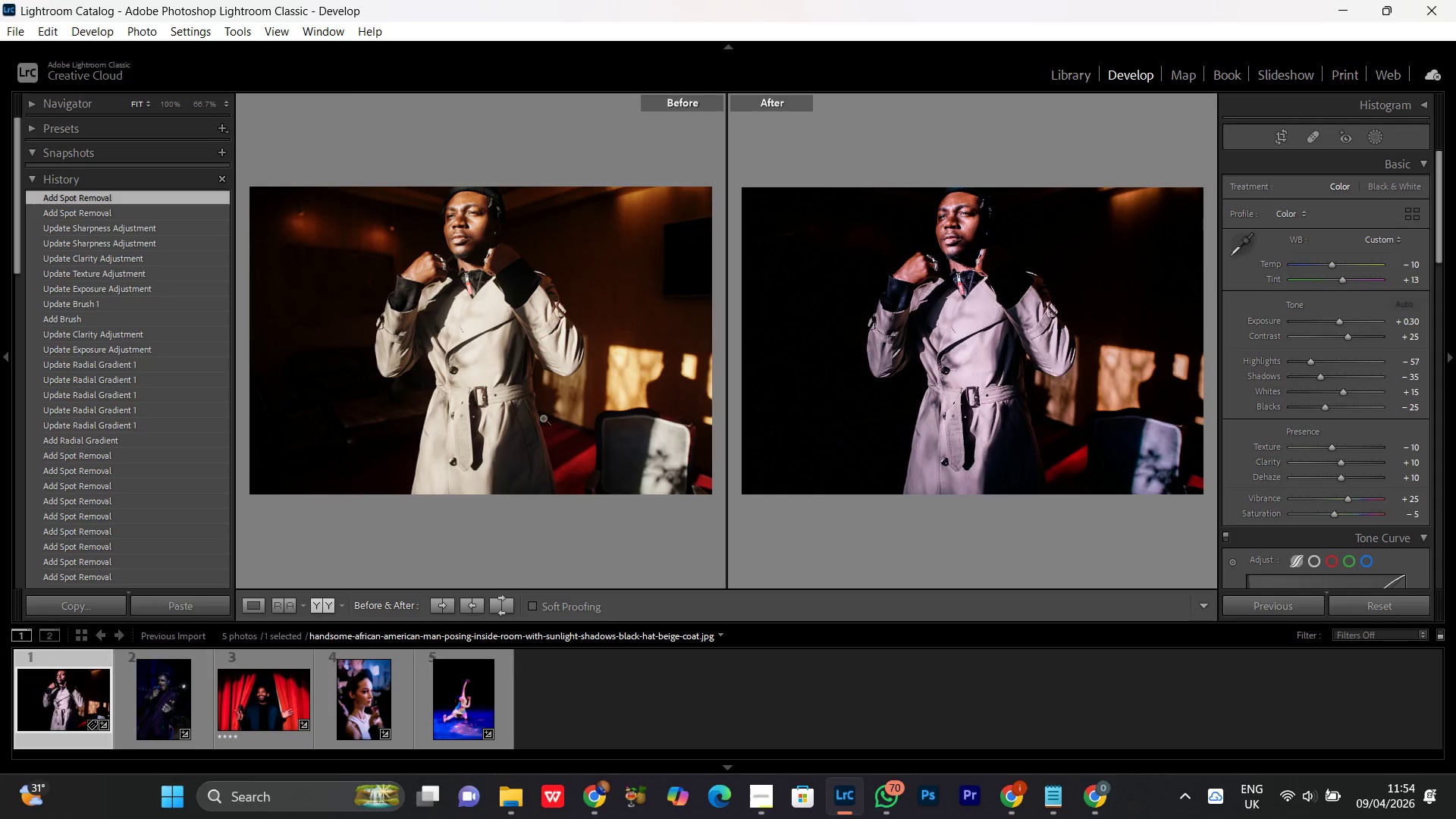 
key(PrintScreen)
 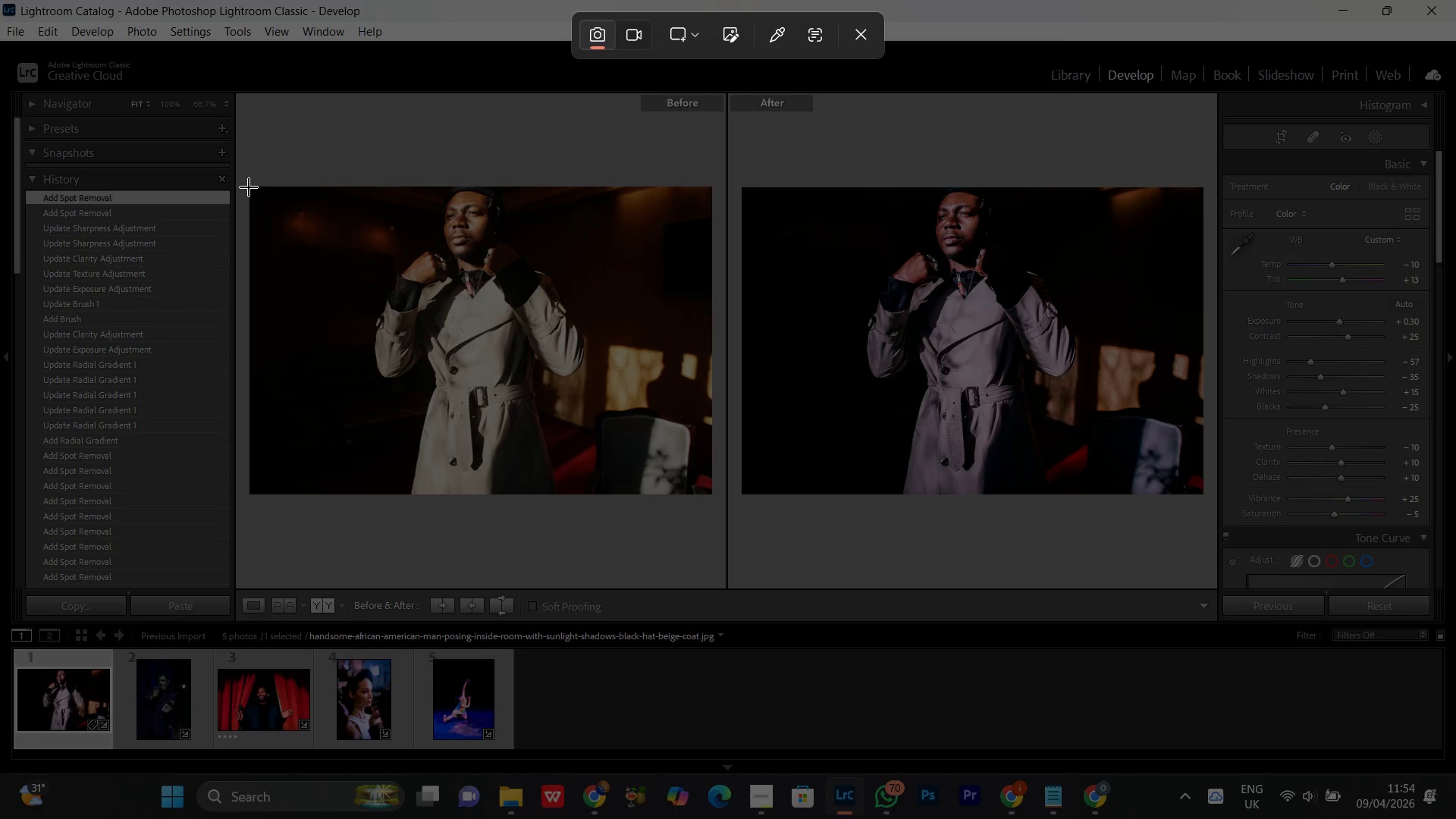 
left_click_drag(start_coordinate=[249, 186], to_coordinate=[1204, 493])
 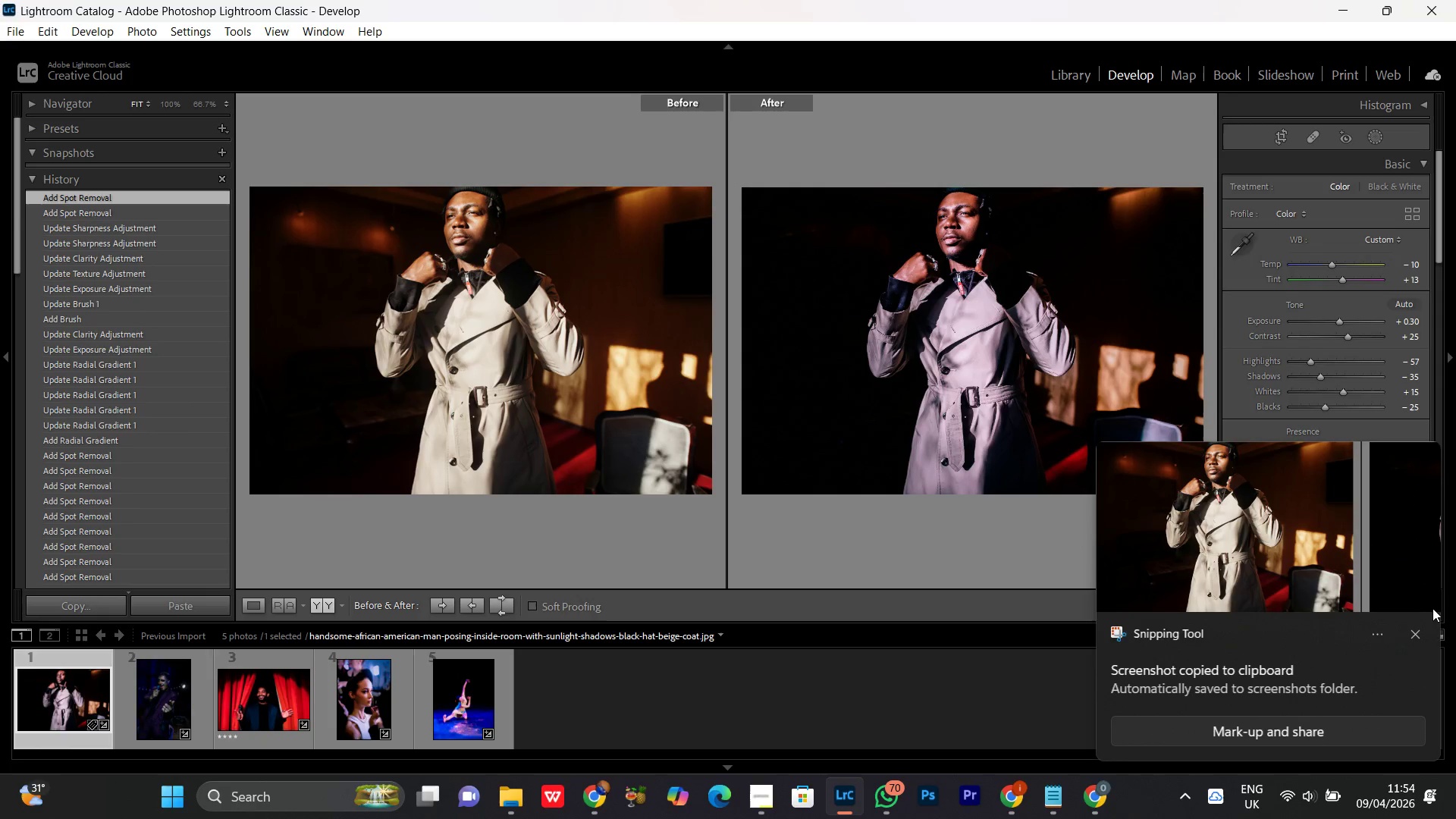 
left_click([1414, 636])
 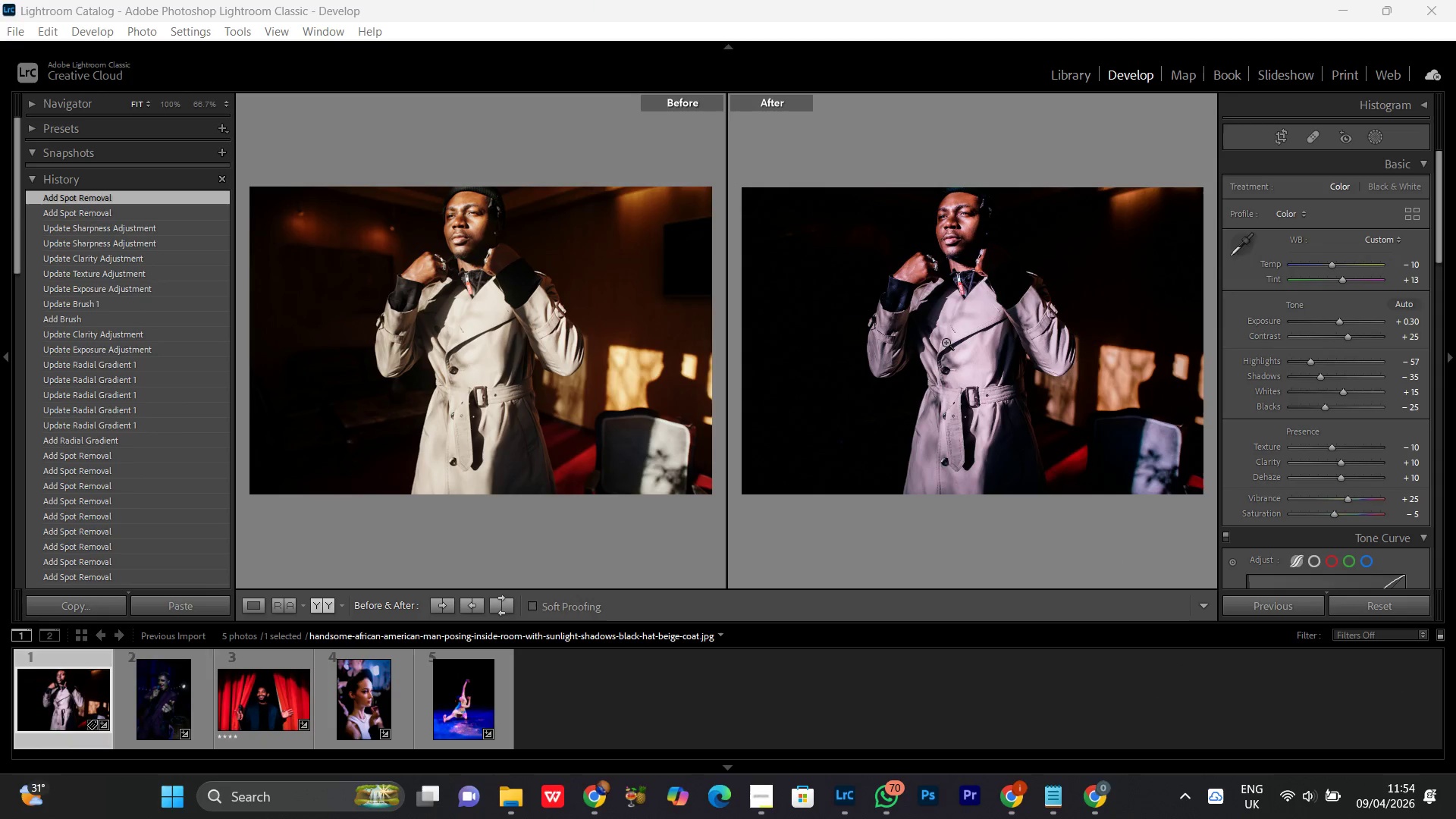 
double_click([946, 342])
 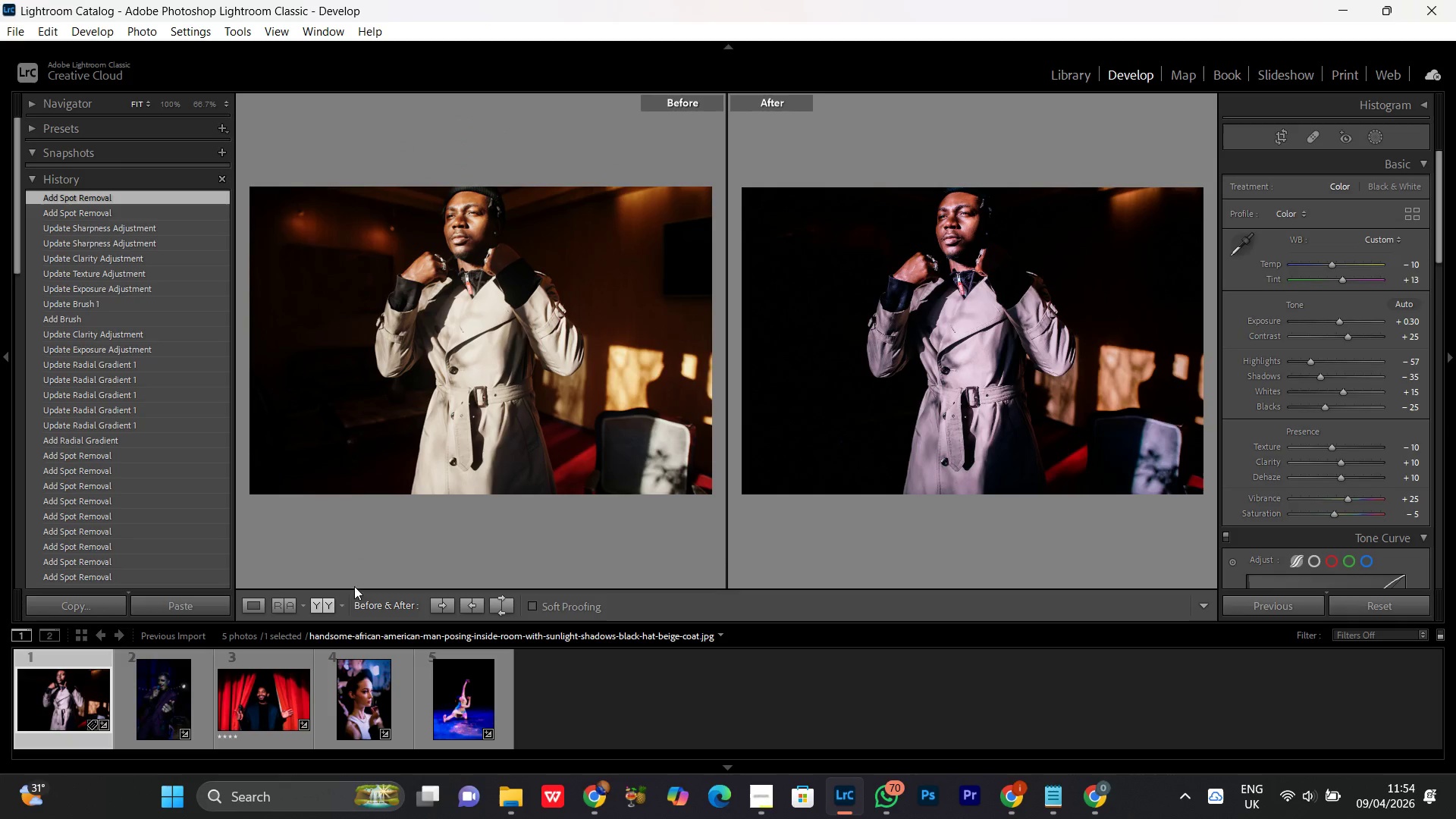 
left_click([251, 603])
 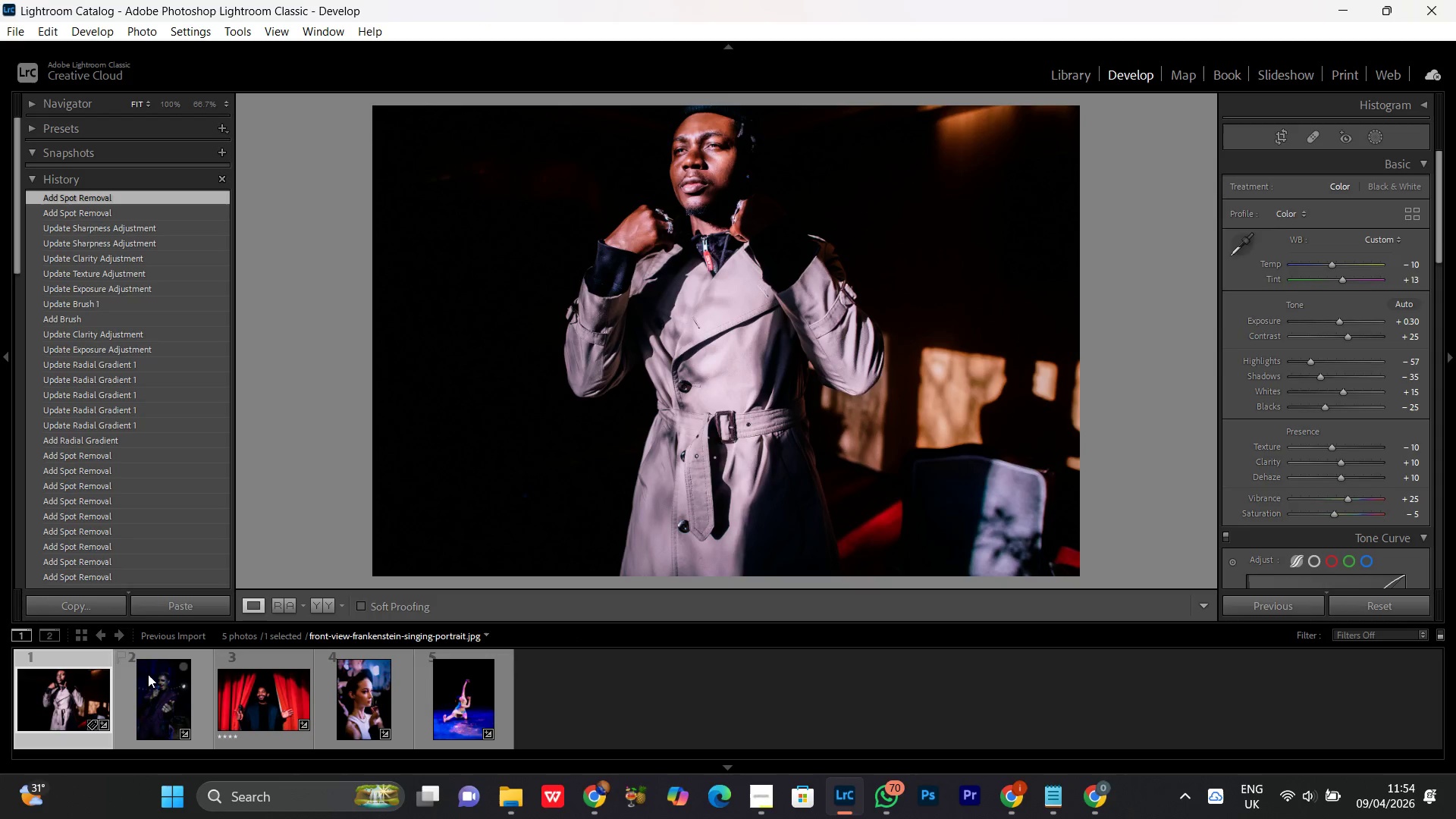 
double_click([155, 702])
 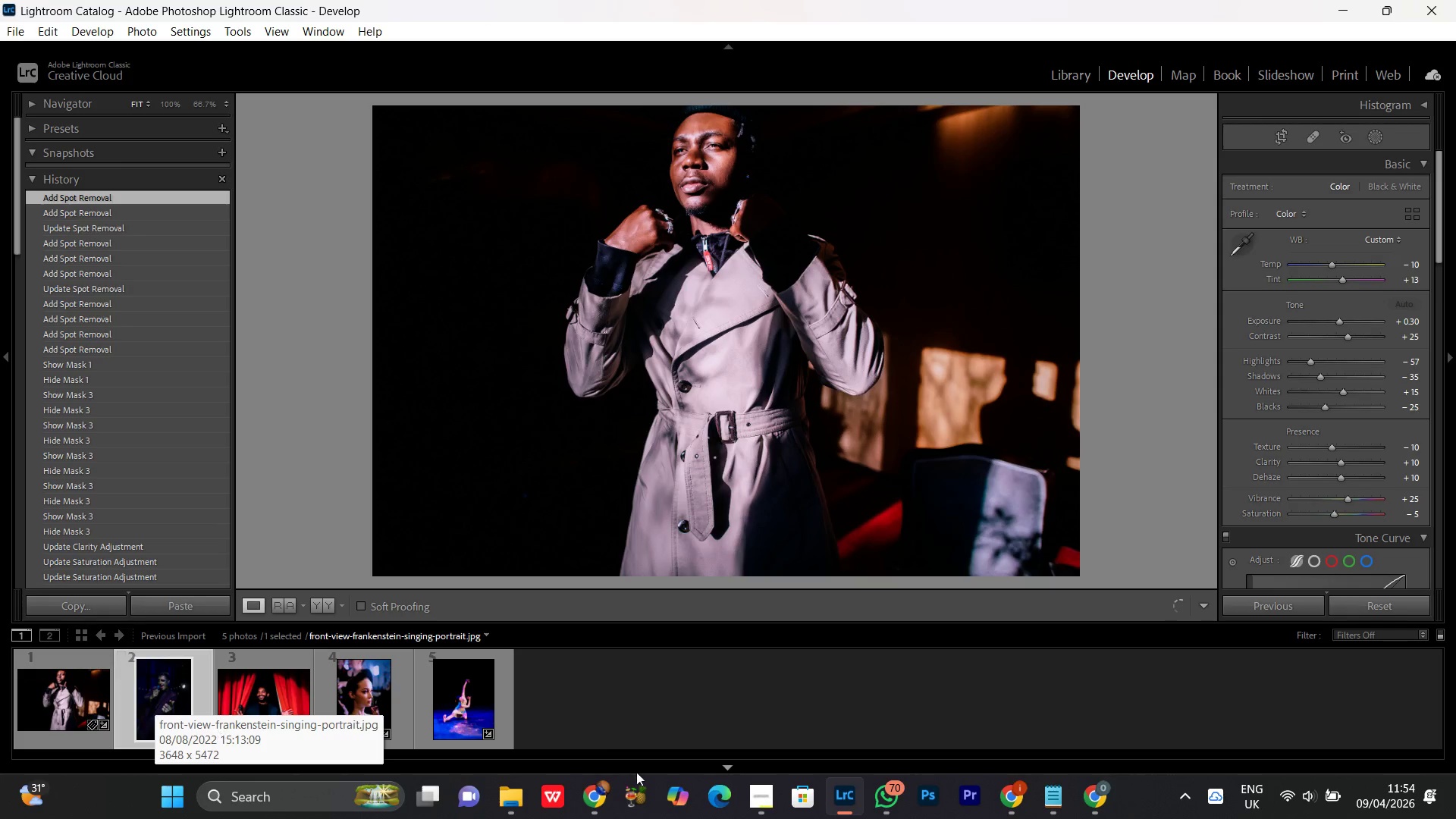 
left_click([576, 696])
 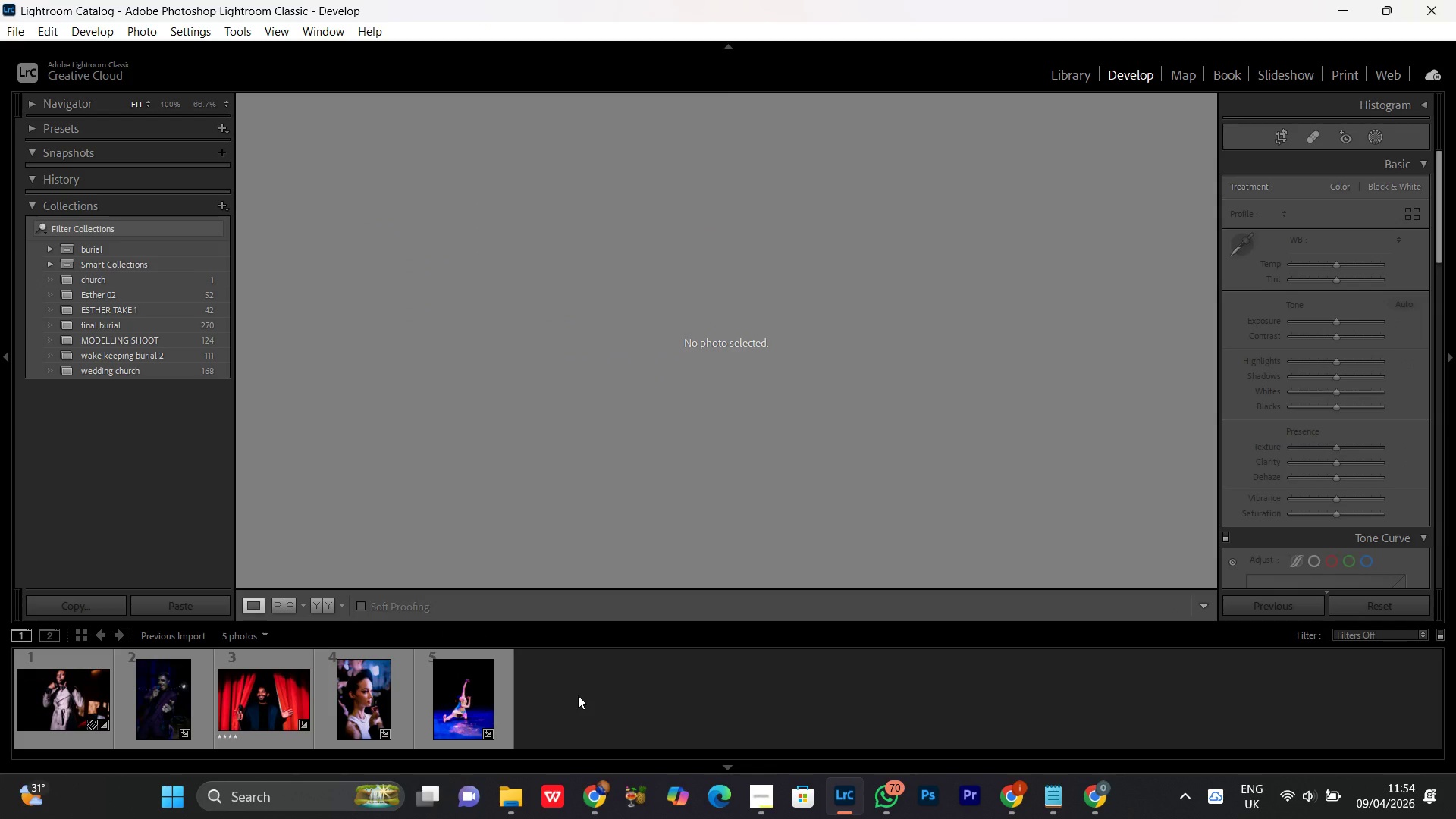 
wait(7.08)
 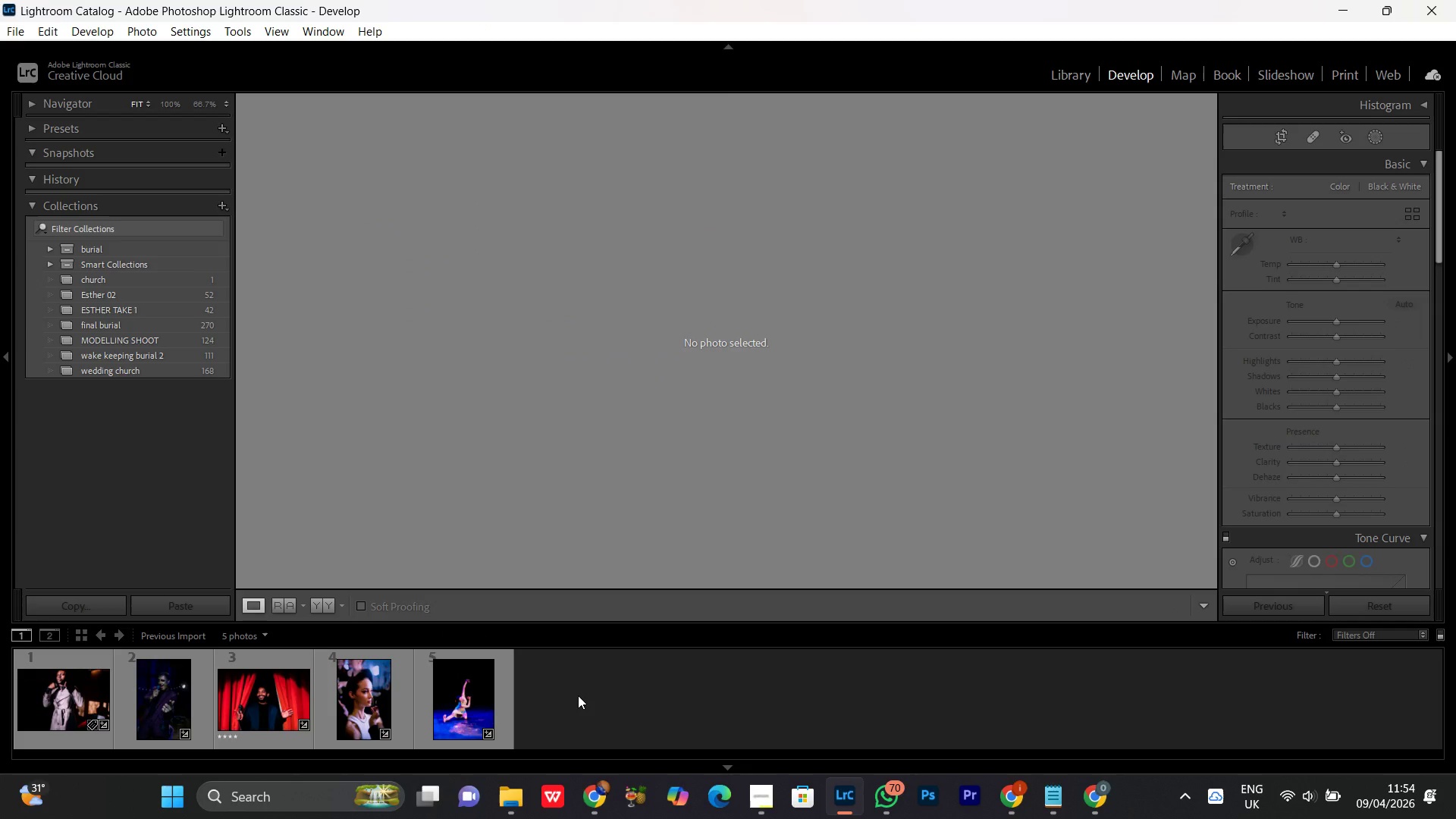 
left_click([582, 688])
 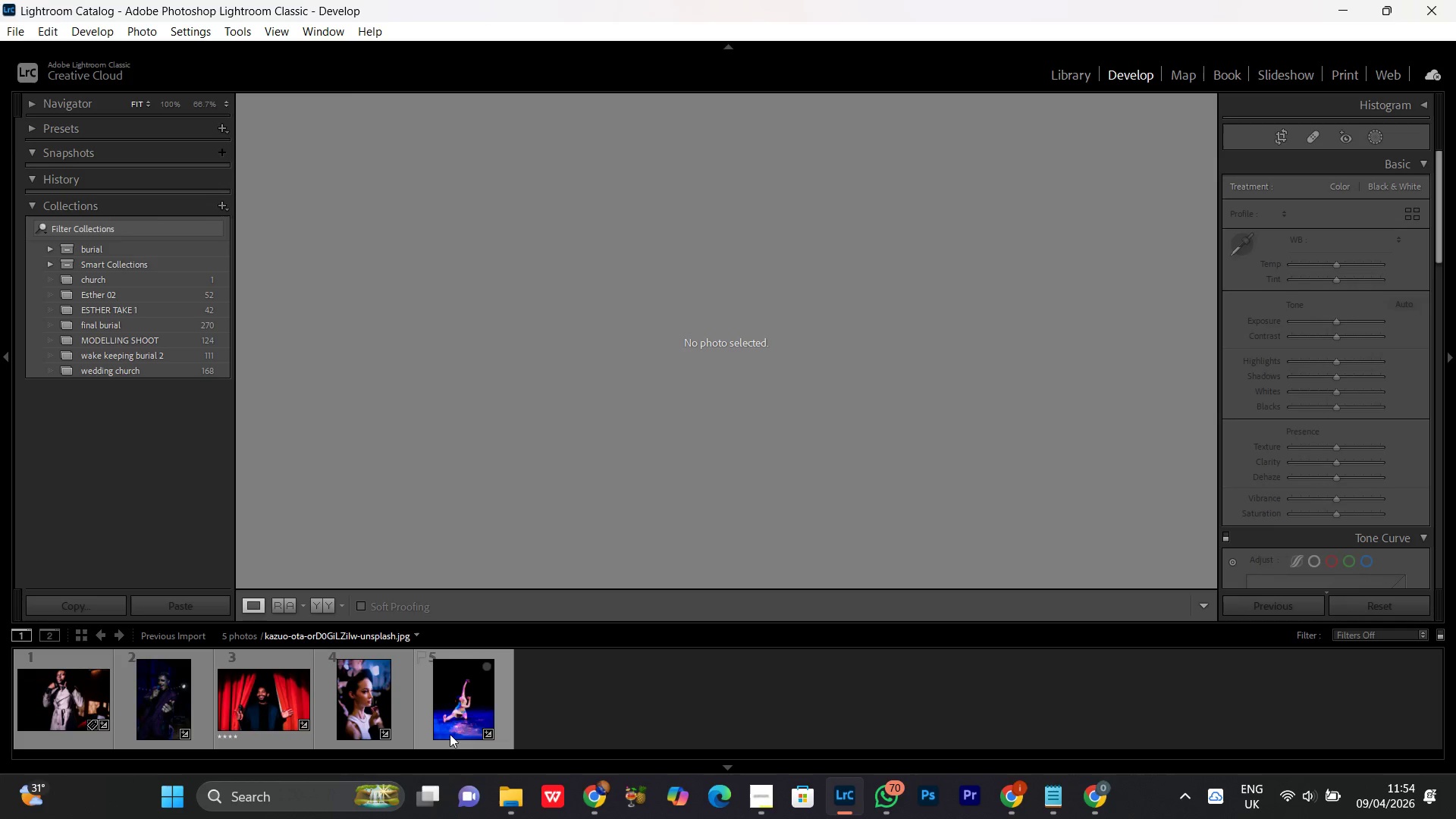 
left_click([375, 699])
 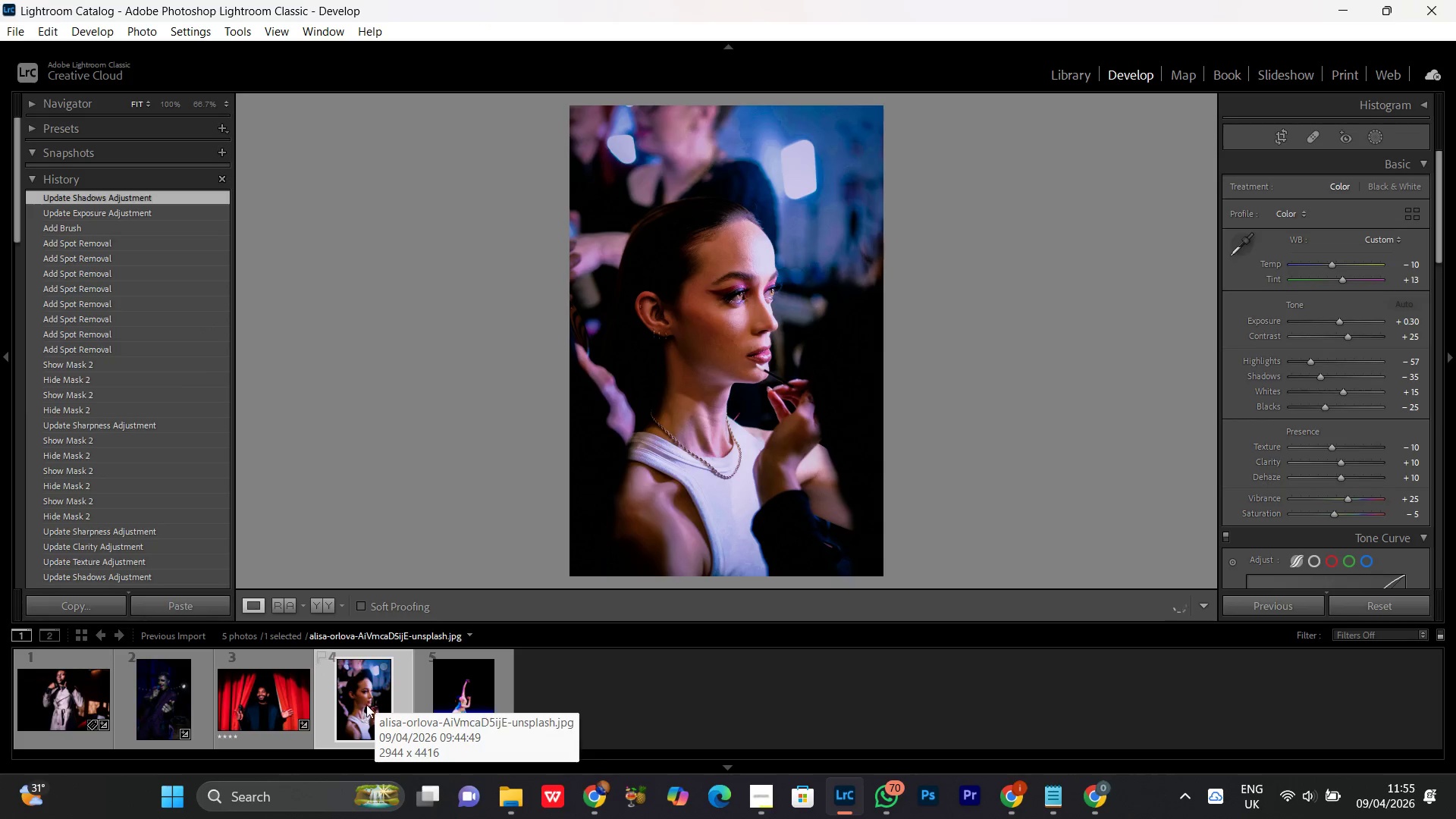 
left_click([738, 334])
 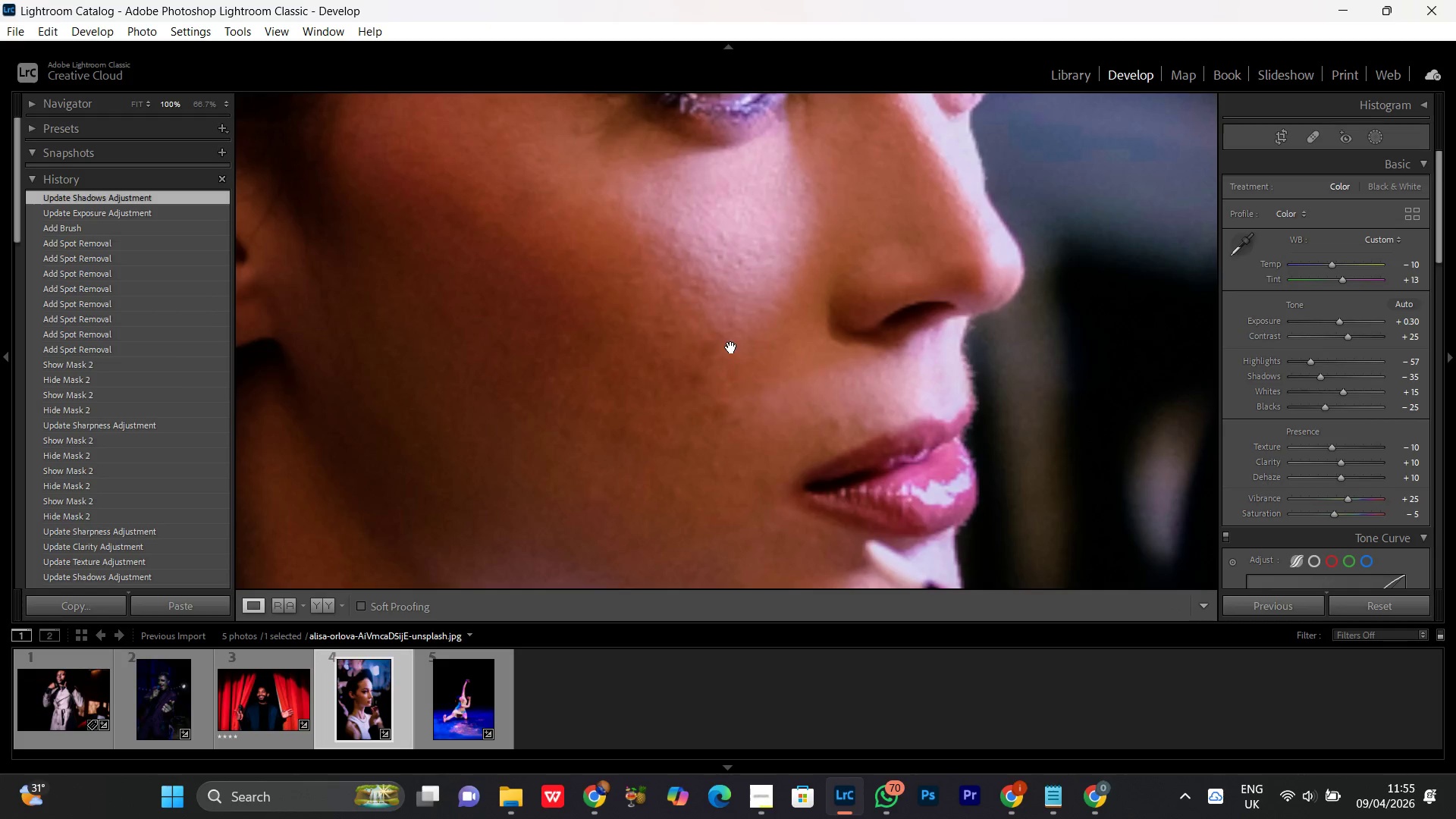 
left_click([732, 337])
 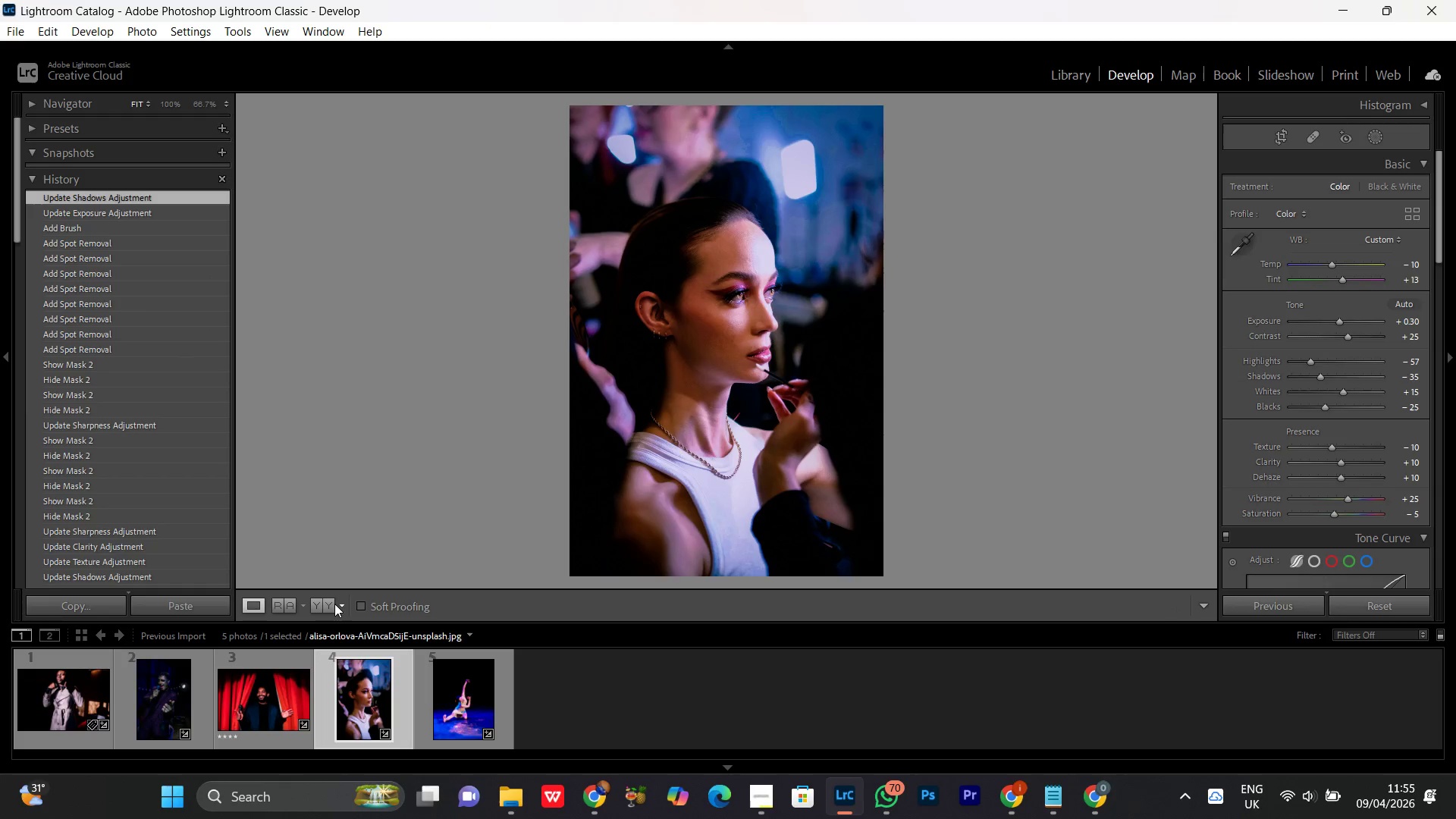 
left_click([317, 601])
 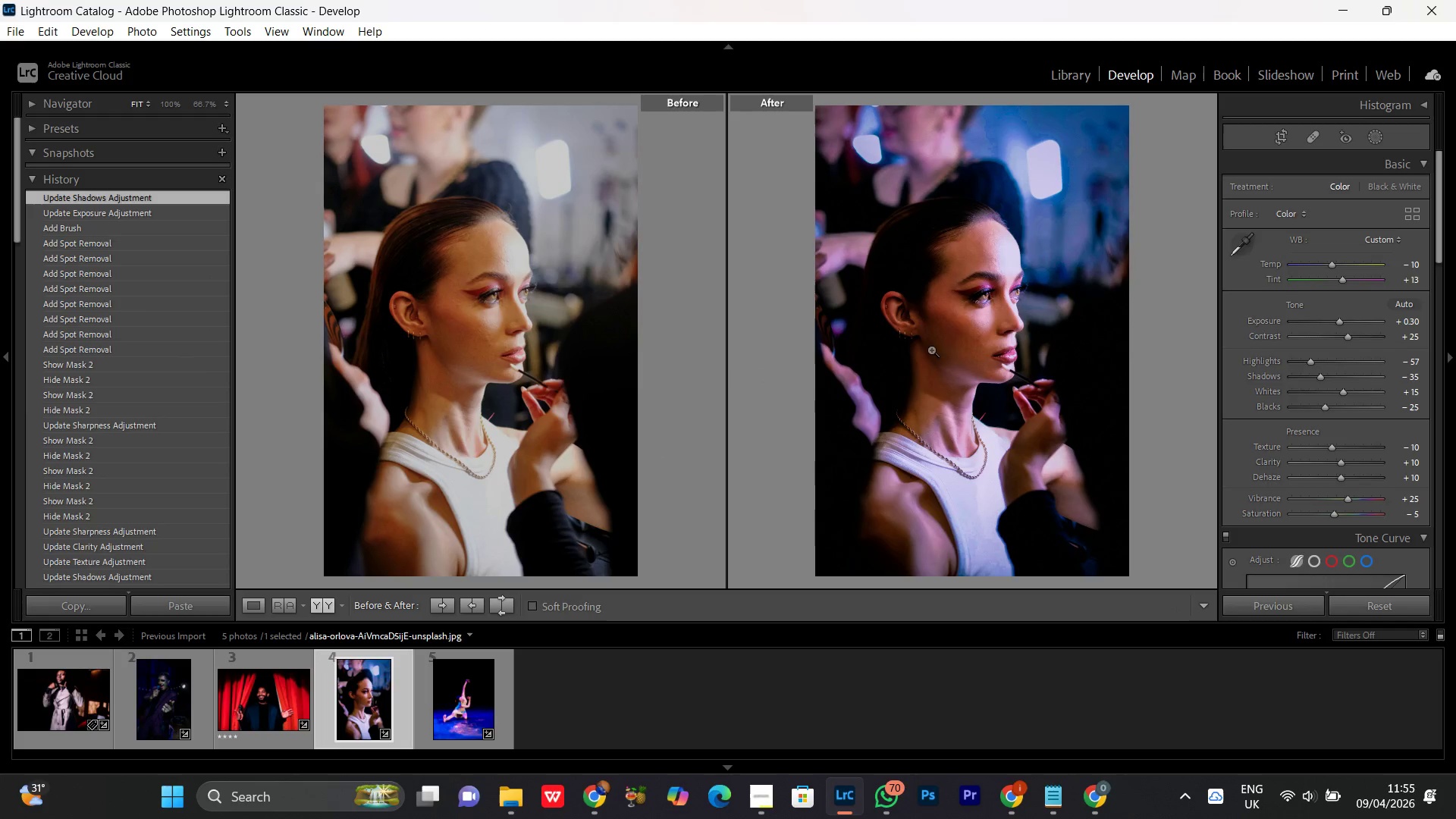 
left_click([962, 322])
 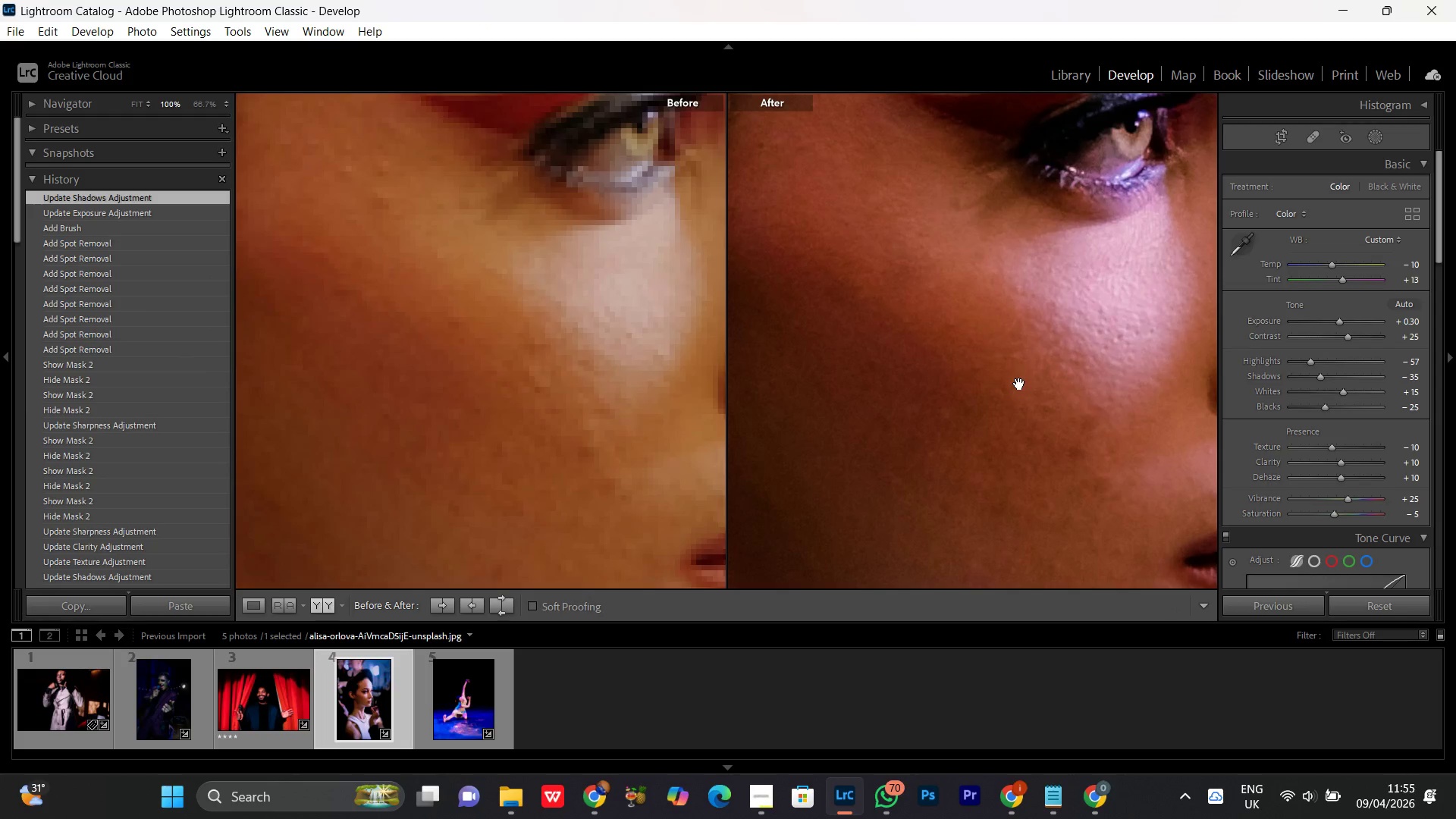 
left_click_drag(start_coordinate=[1003, 378], to_coordinate=[958, 228])
 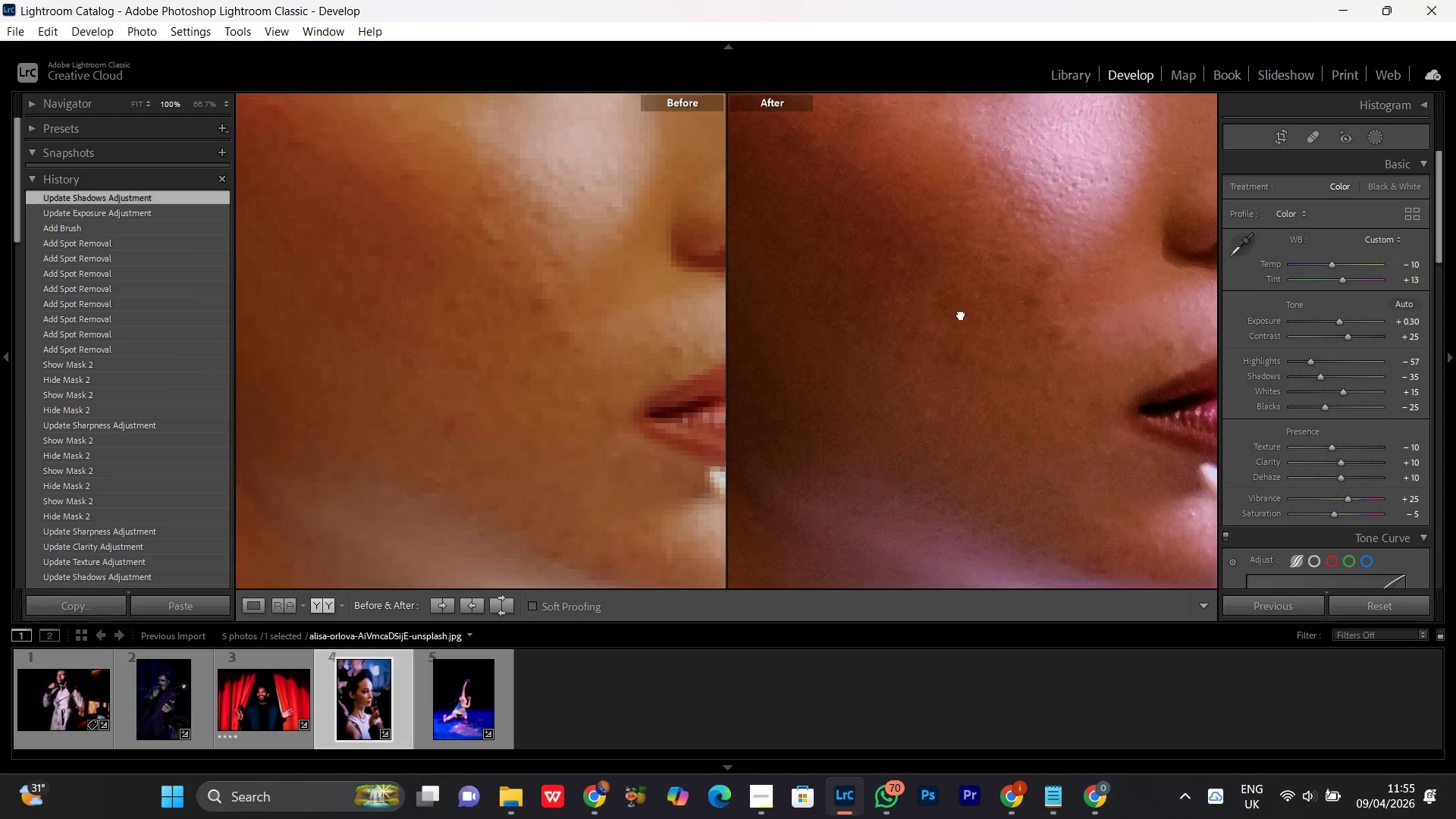 
left_click_drag(start_coordinate=[974, 295], to_coordinate=[860, 435])
 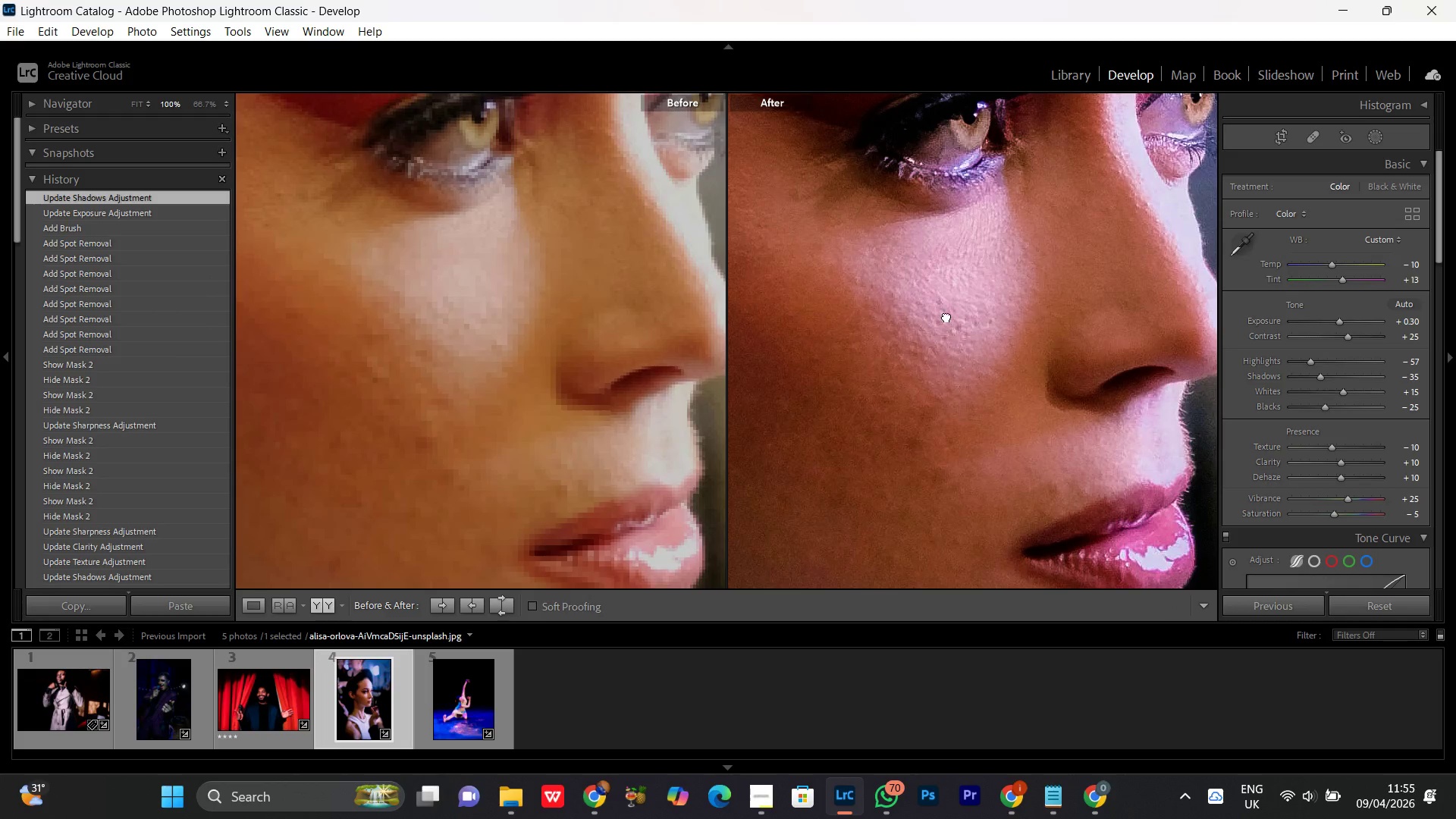 
triple_click([946, 316])
 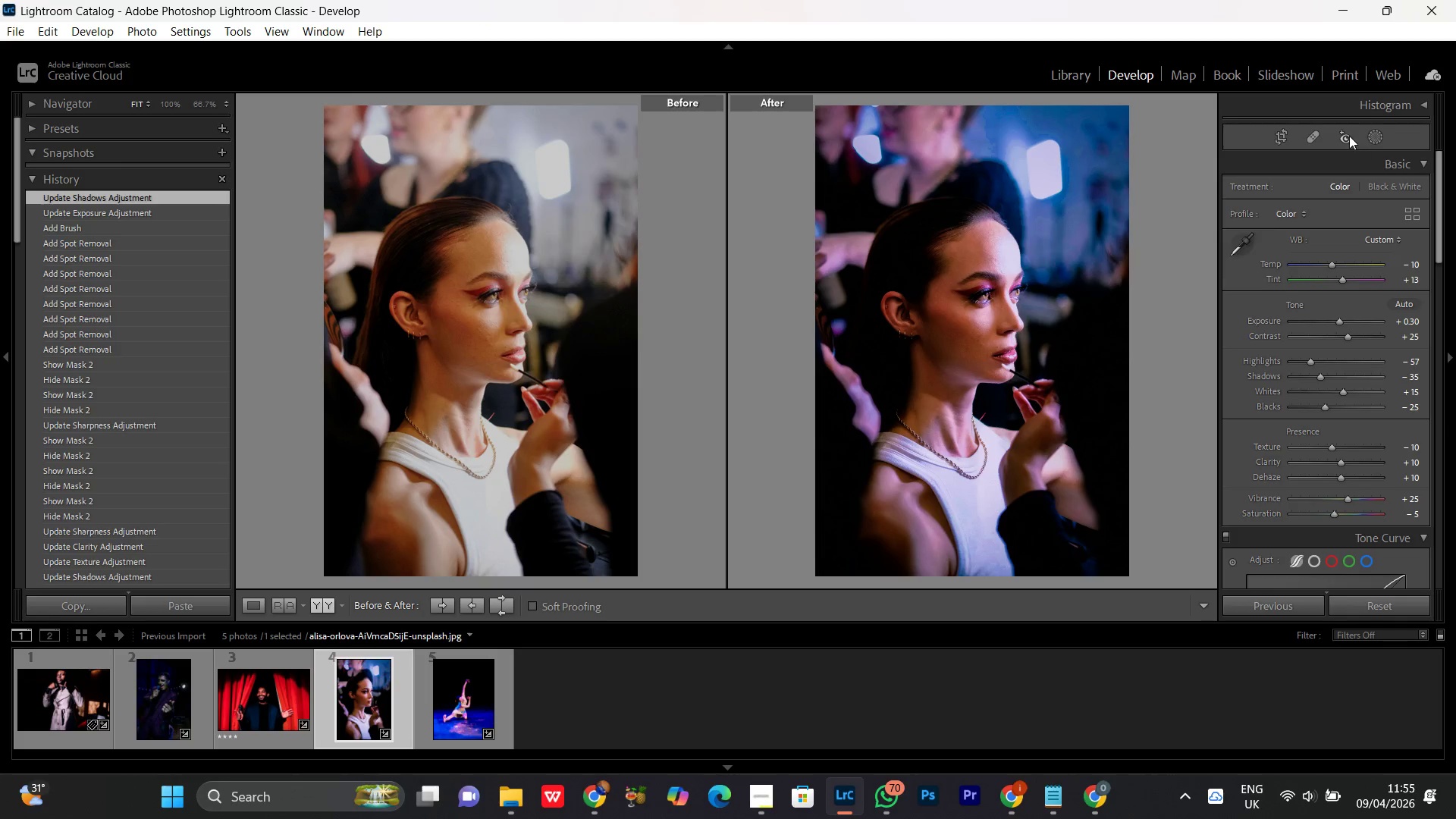 
left_click([1313, 135])
 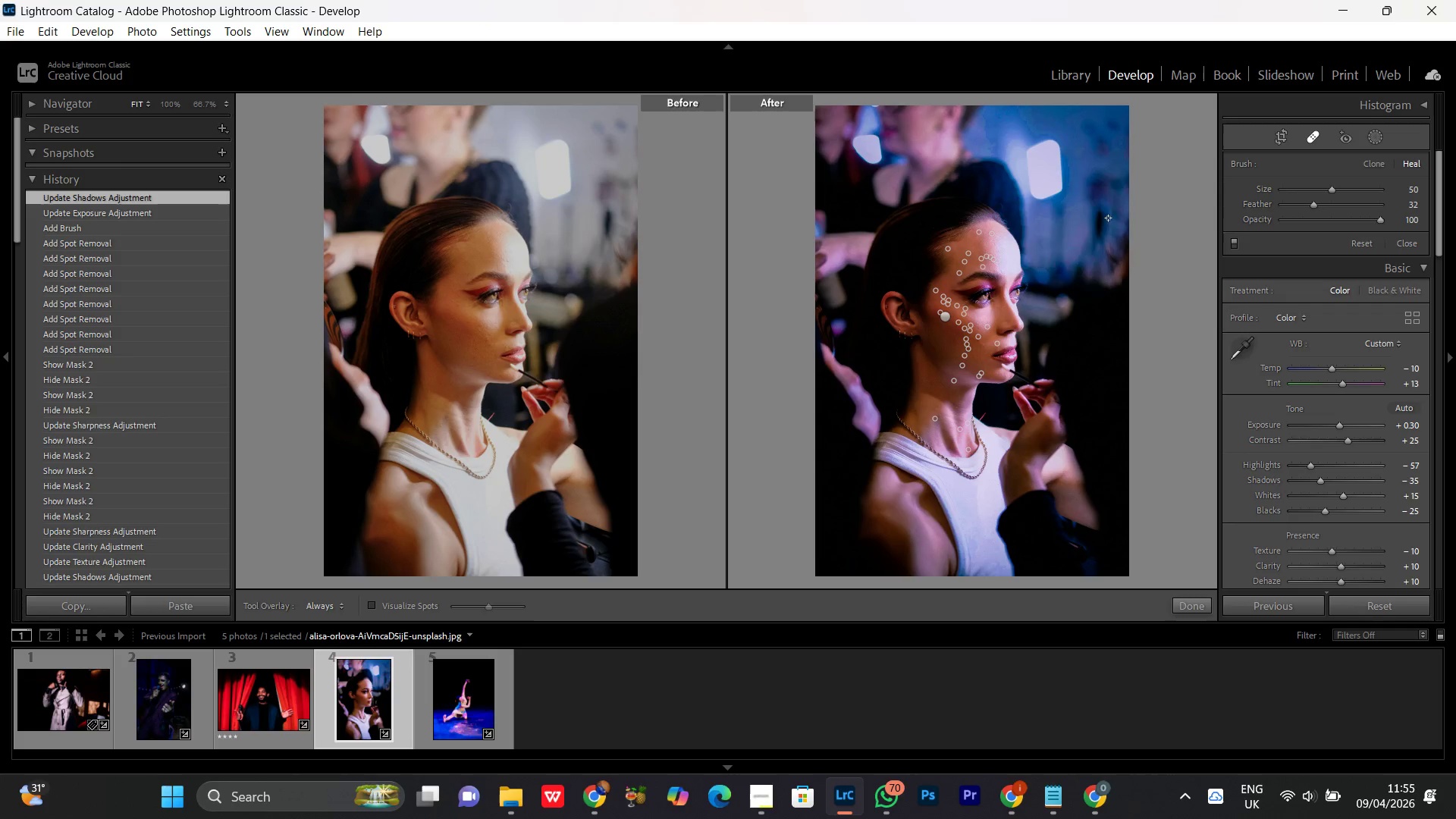 
scroll: coordinate [1103, 222], scroll_direction: up, amount: 8.0
 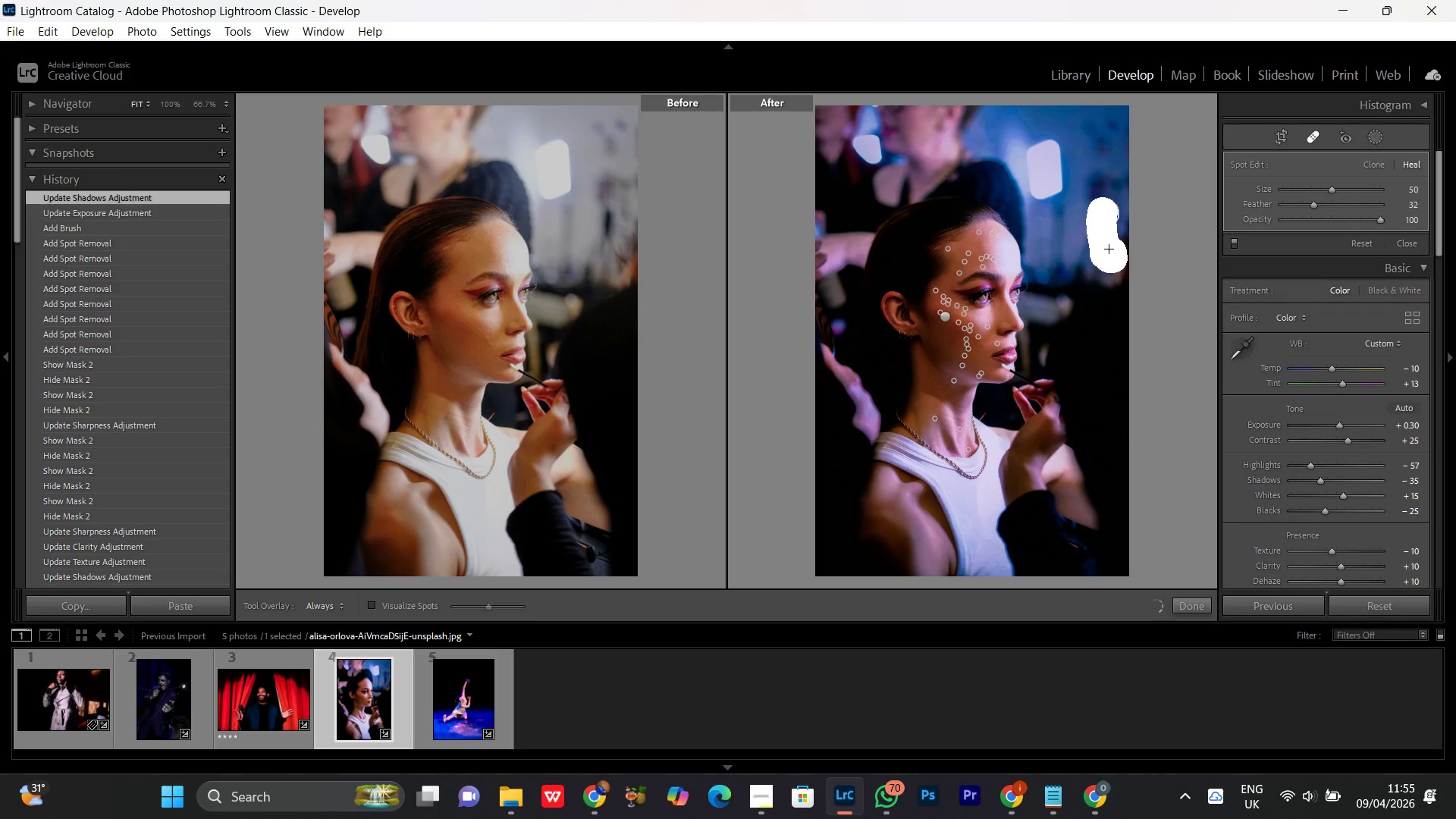 
left_click([1103, 213])
 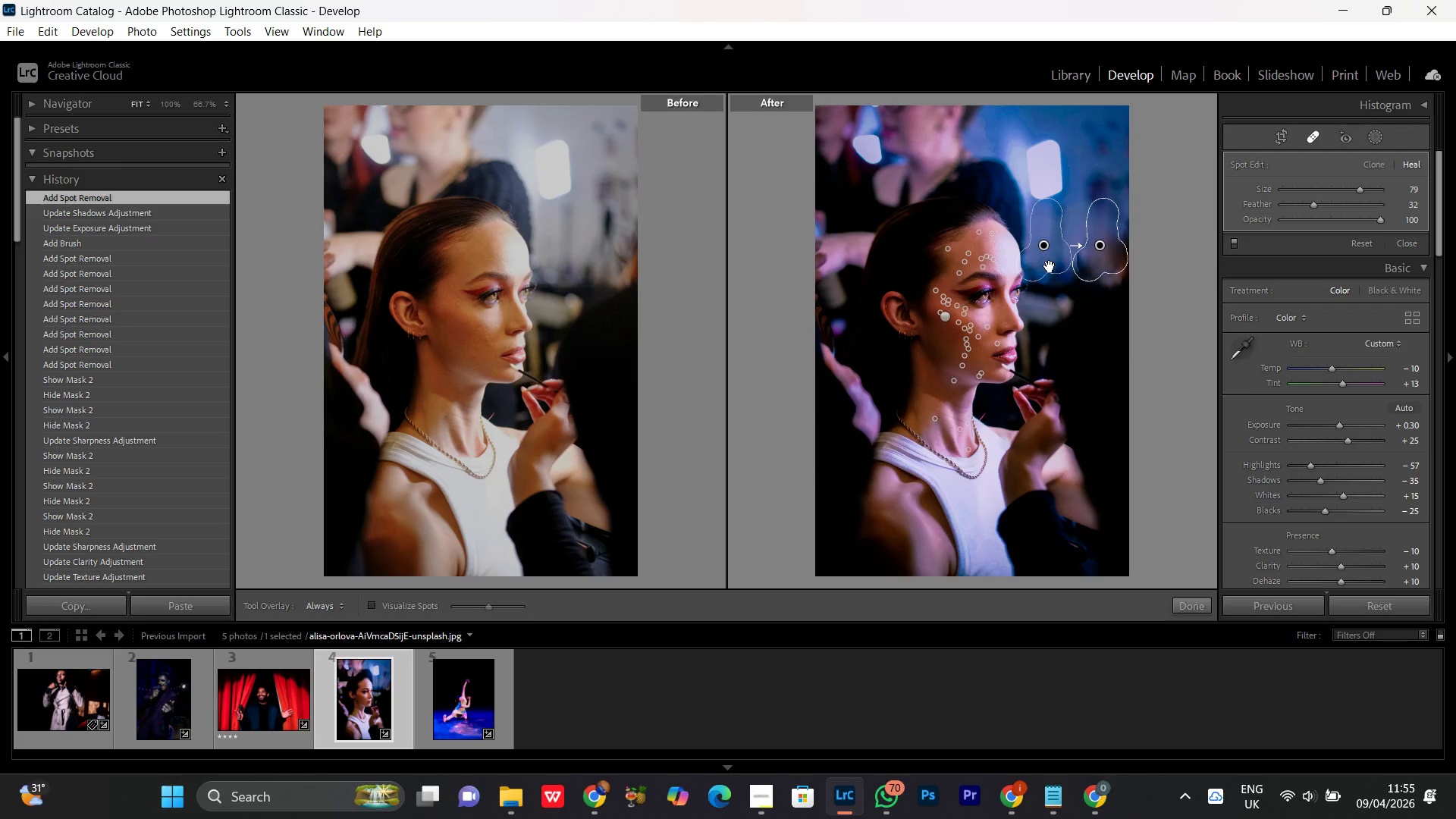 
wait(6.19)
 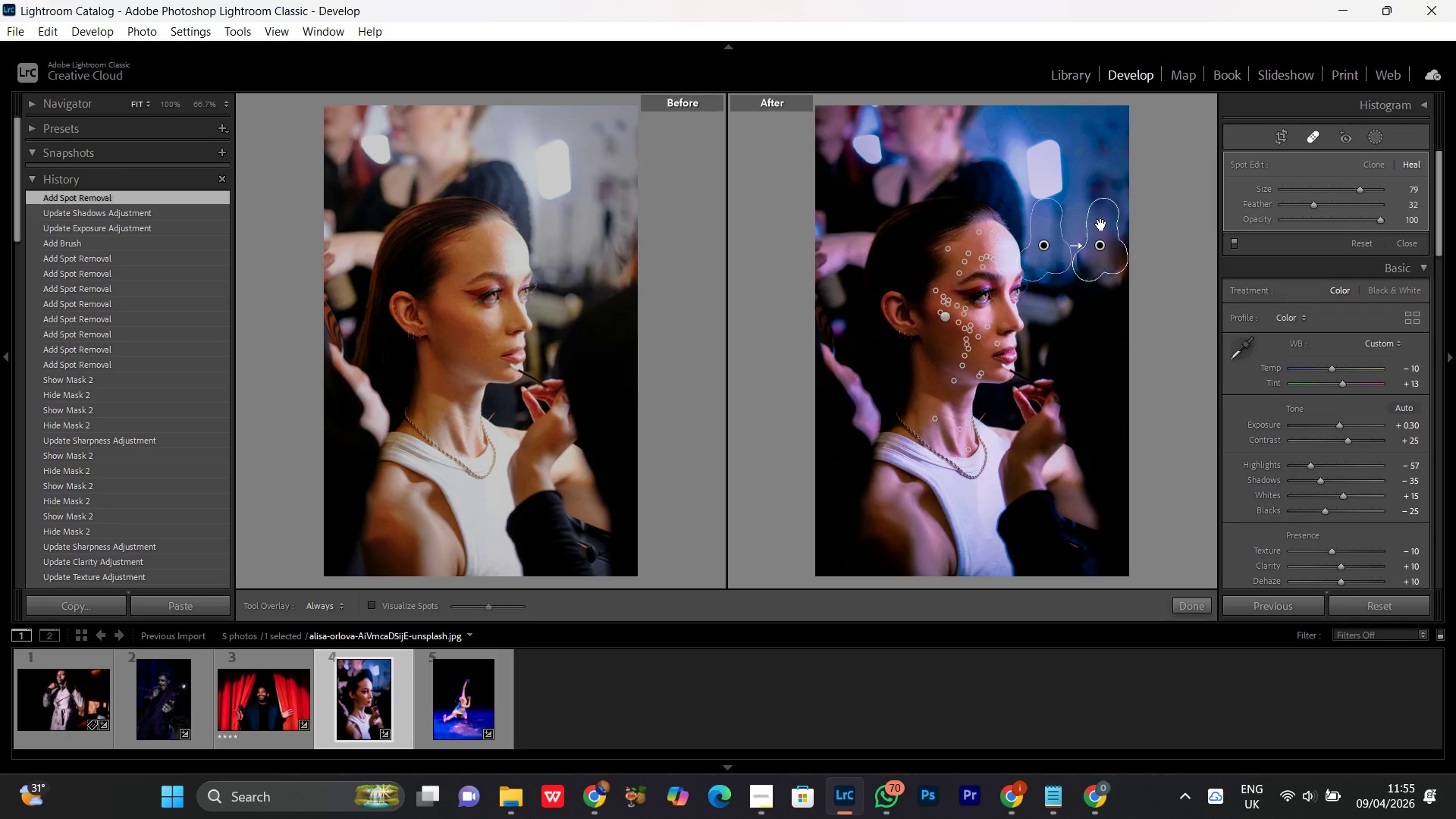 
left_click_drag(start_coordinate=[1045, 255], to_coordinate=[1052, 252])
 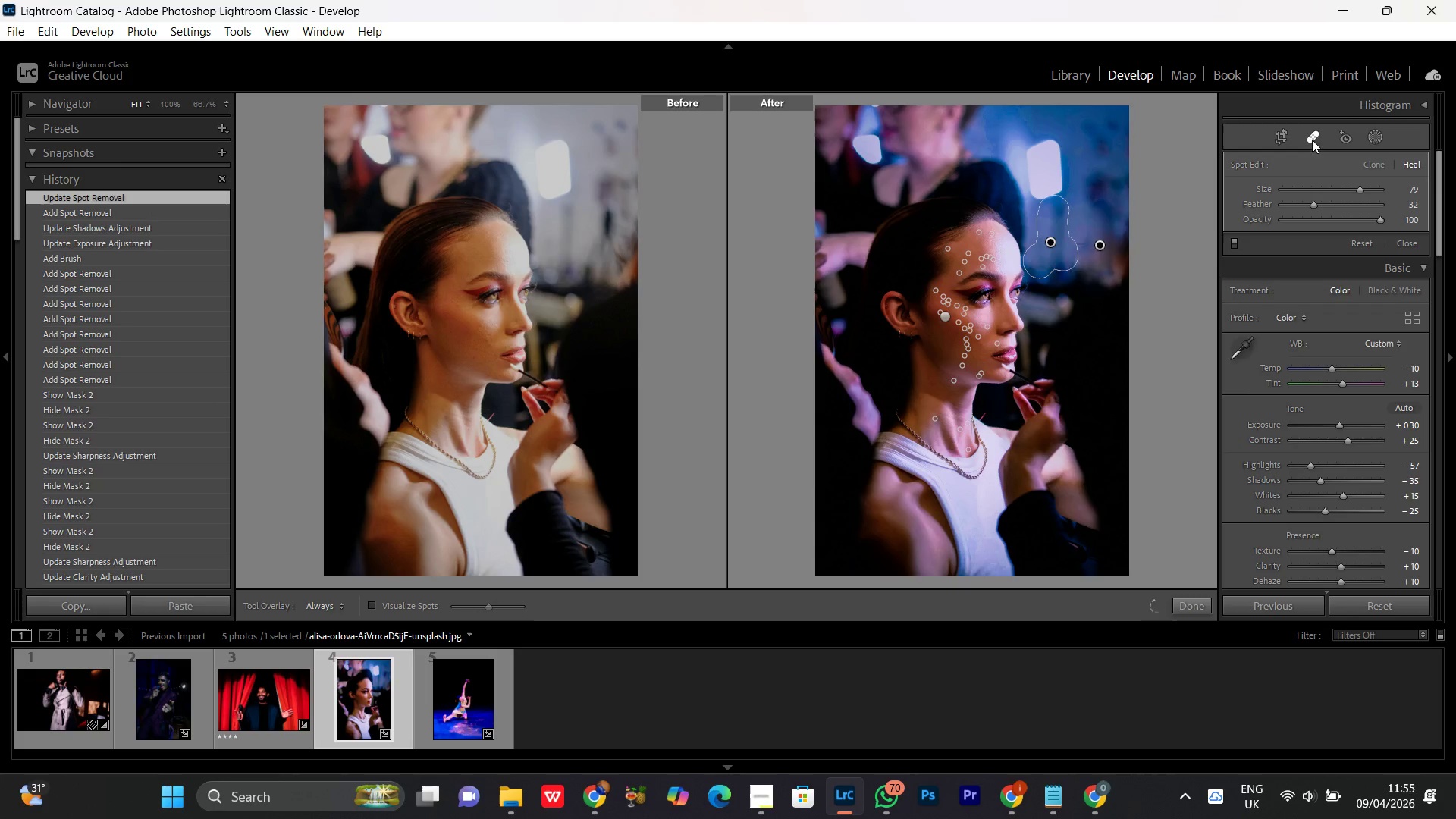 
left_click([1311, 133])
 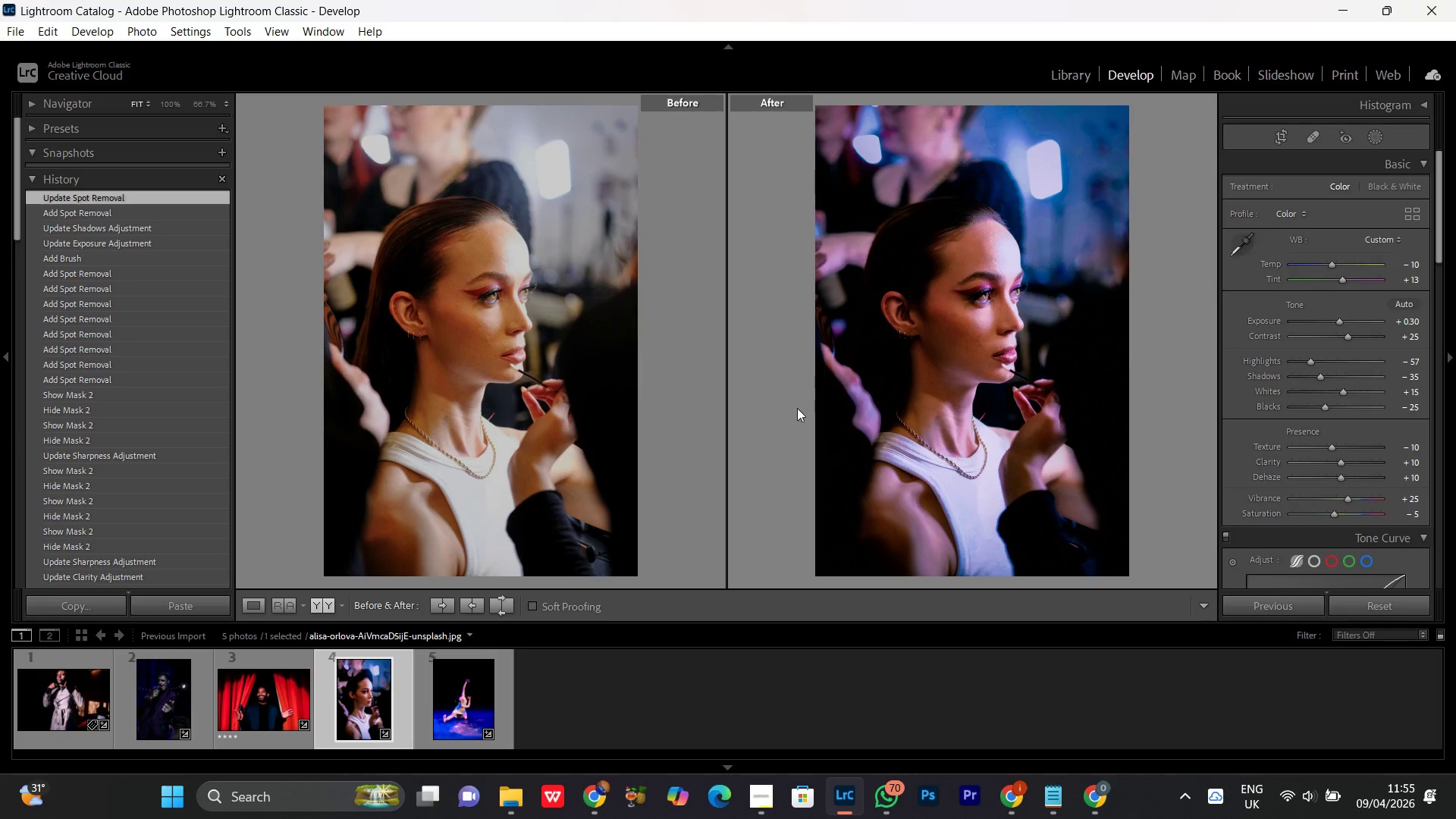 
key(PrintScreen)
 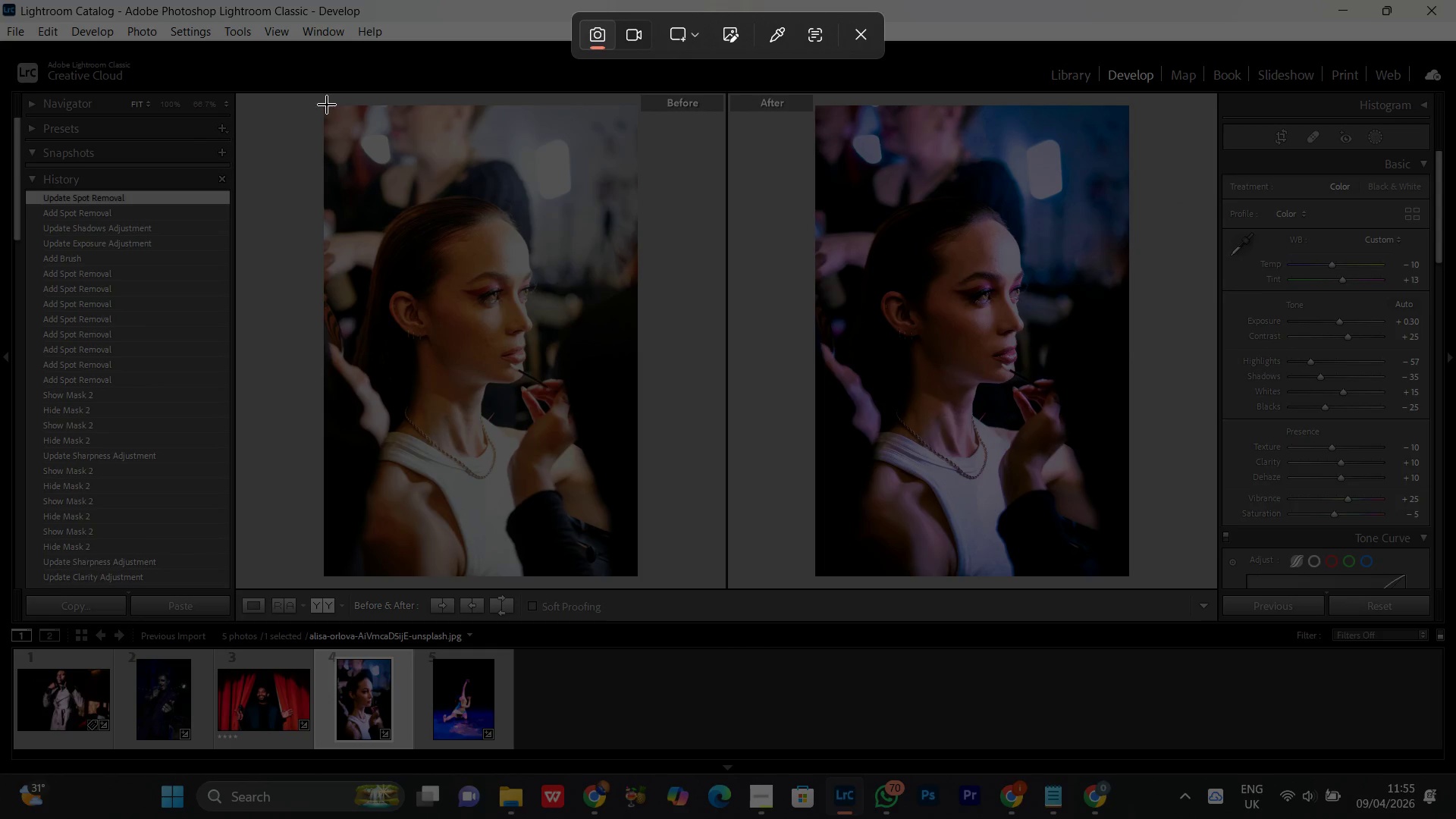 
left_click_drag(start_coordinate=[326, 105], to_coordinate=[279, 99])
 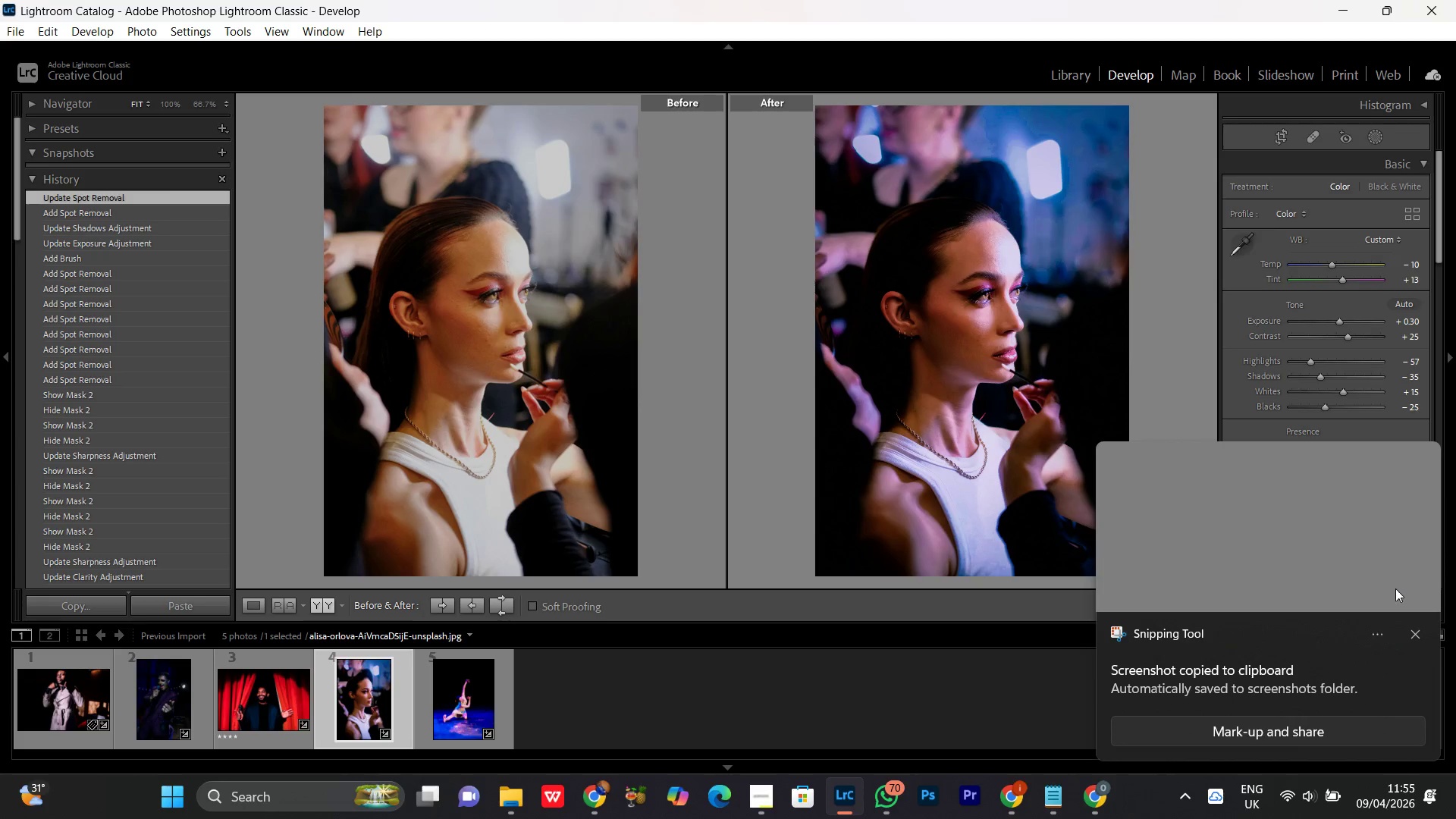 
left_click([1407, 632])
 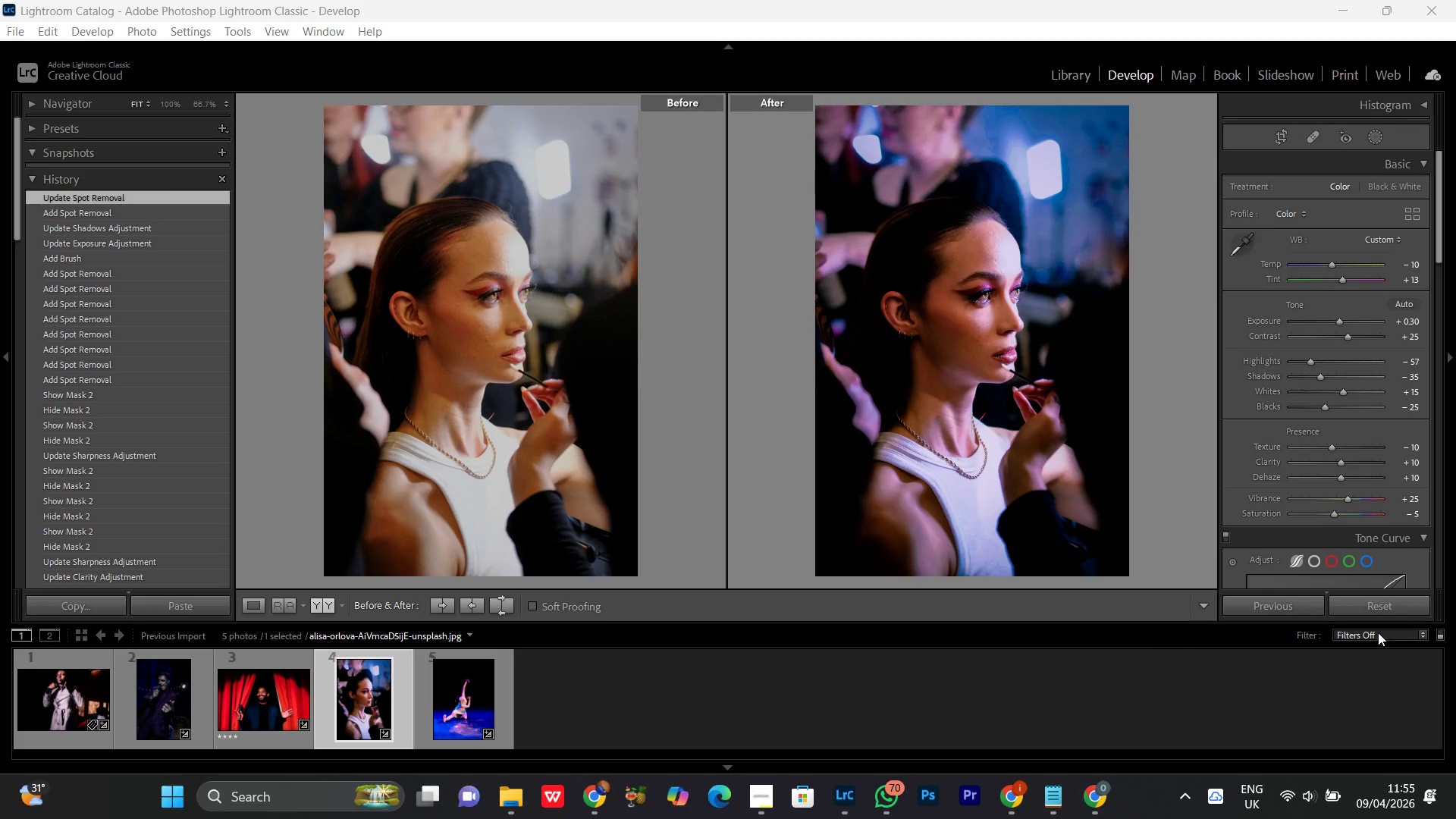 
key(PrintScreen)
 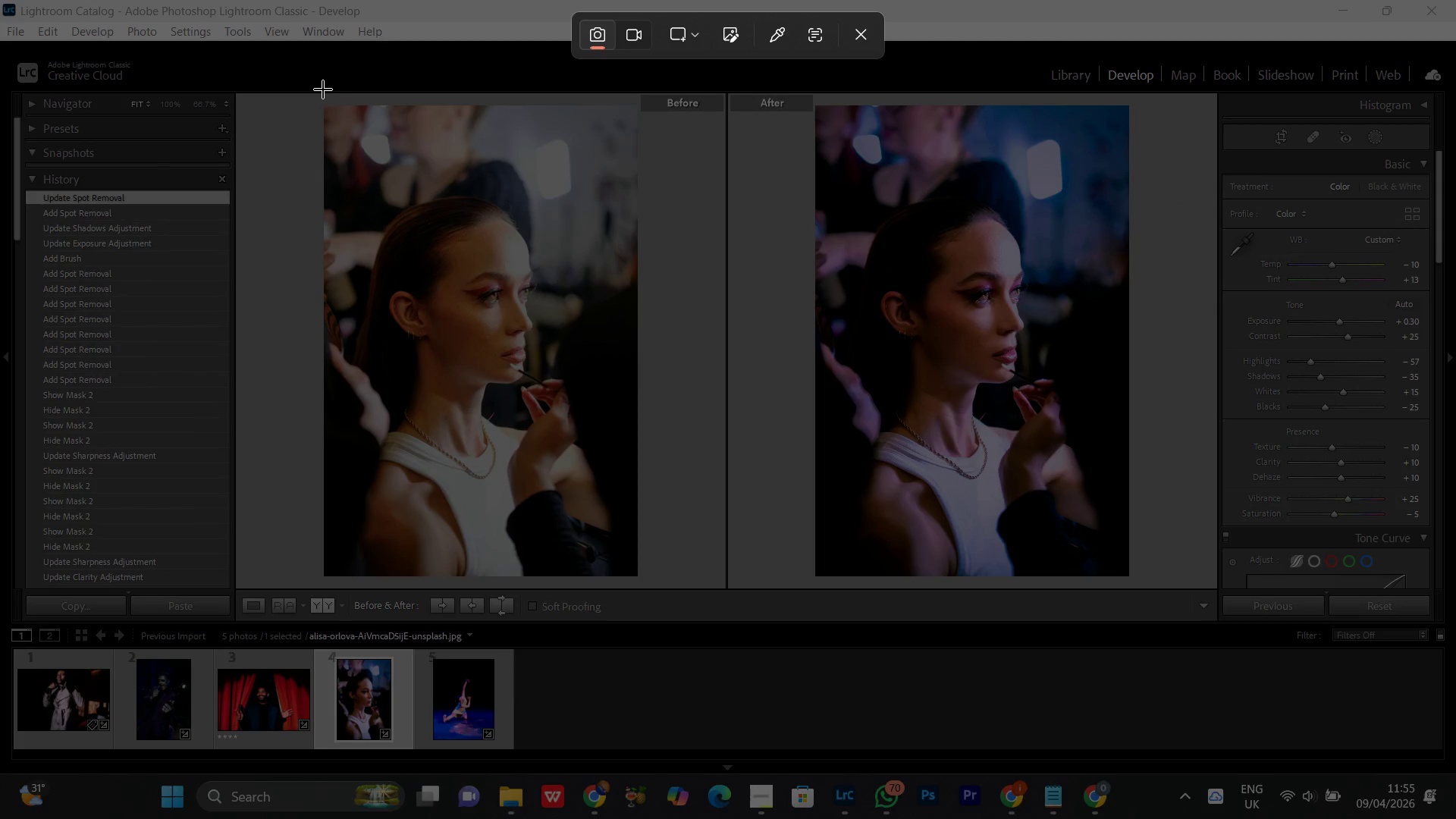 
left_click_drag(start_coordinate=[324, 90], to_coordinate=[1128, 575])
 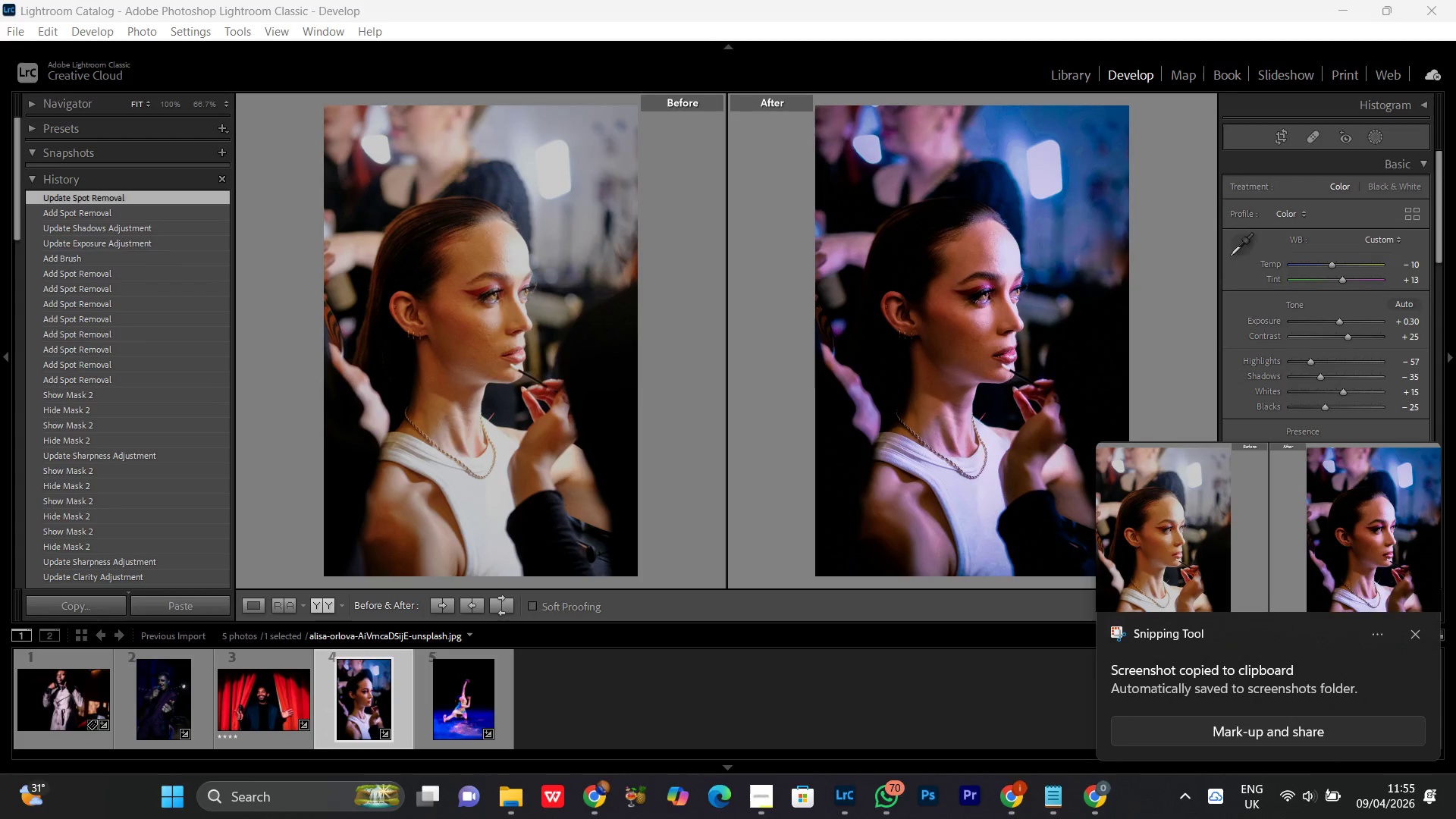 
left_click([1419, 632])
 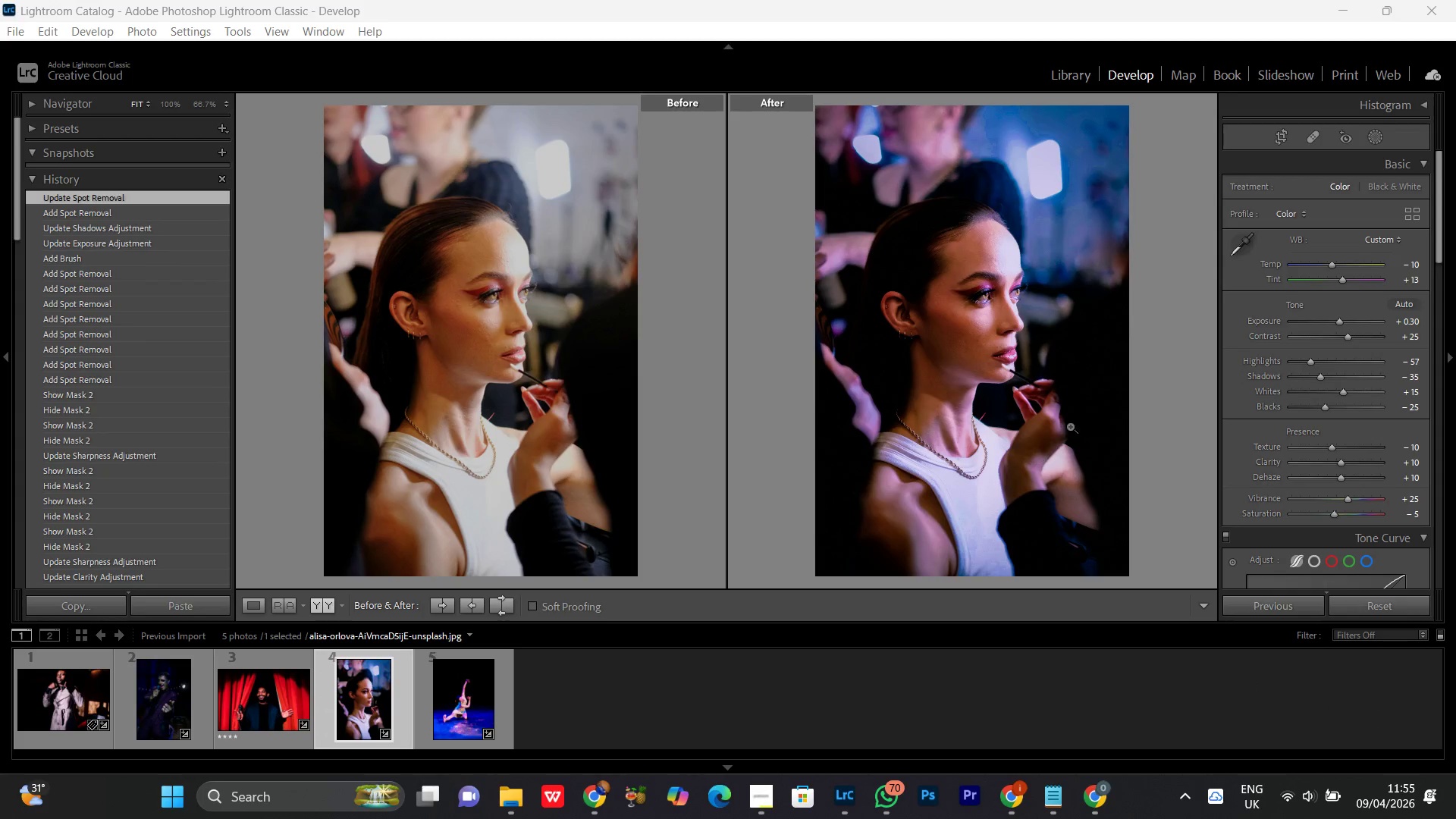 
wait(5.95)
 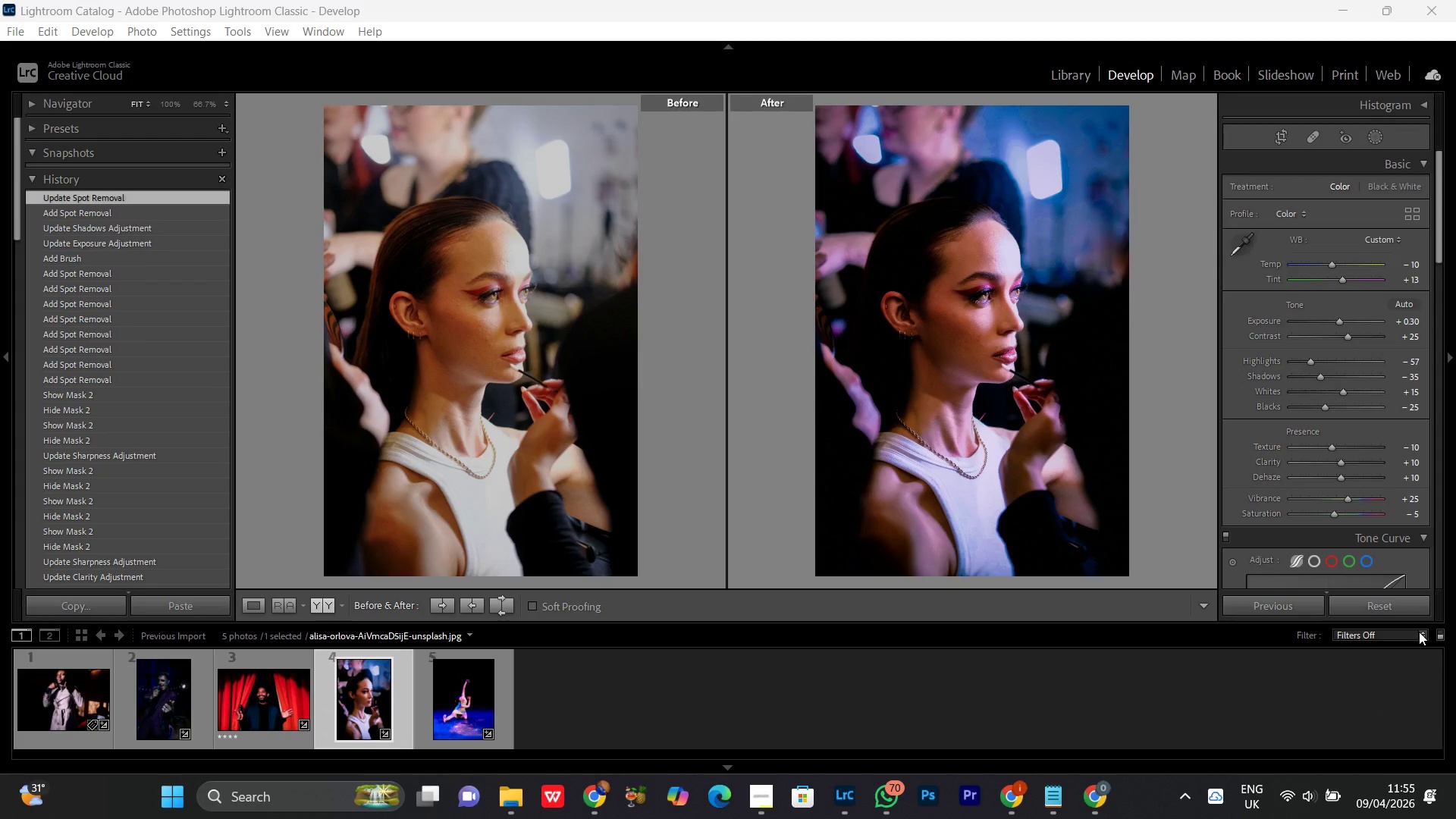 
left_click([249, 608])
 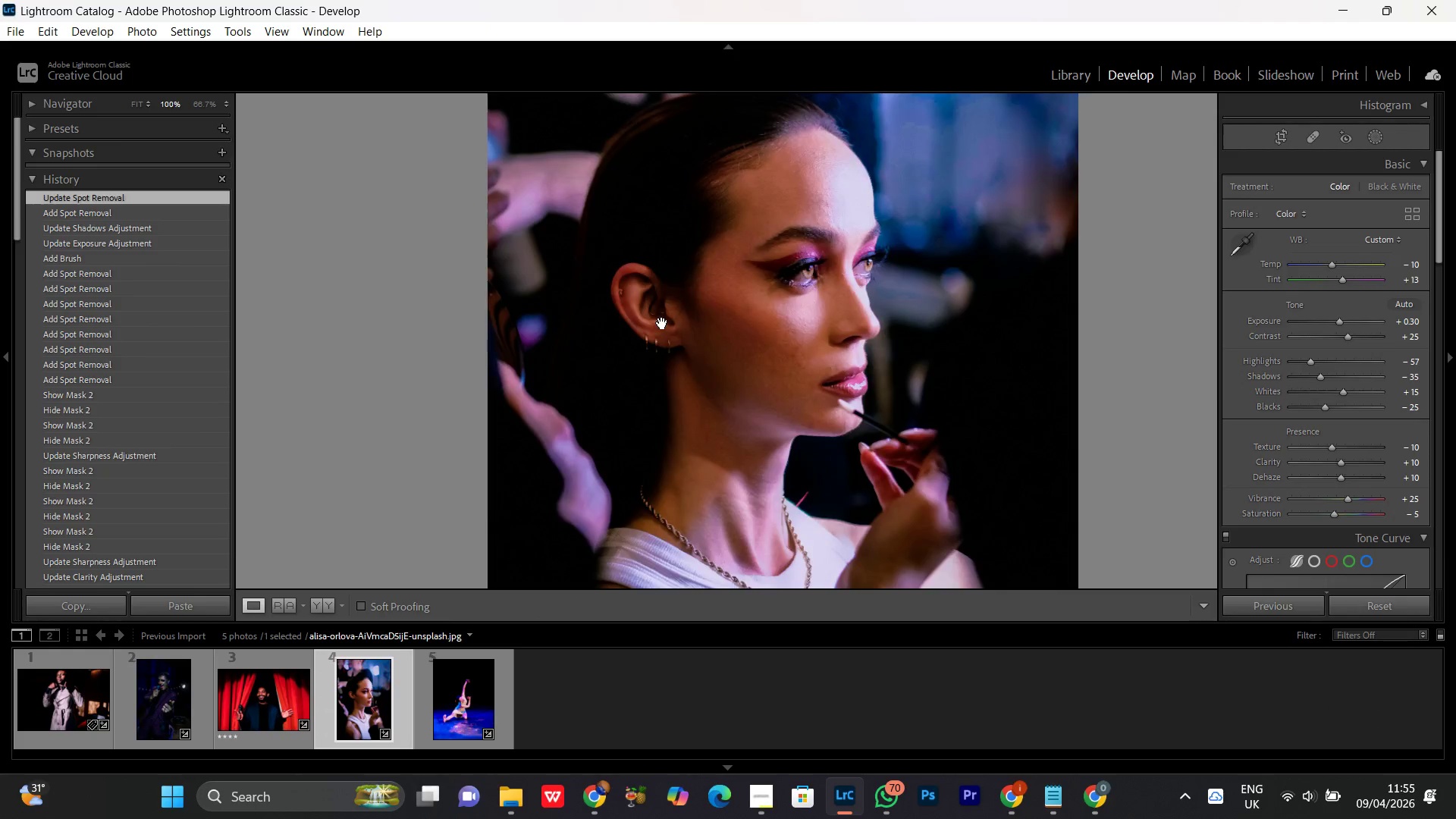 
double_click([710, 334])
 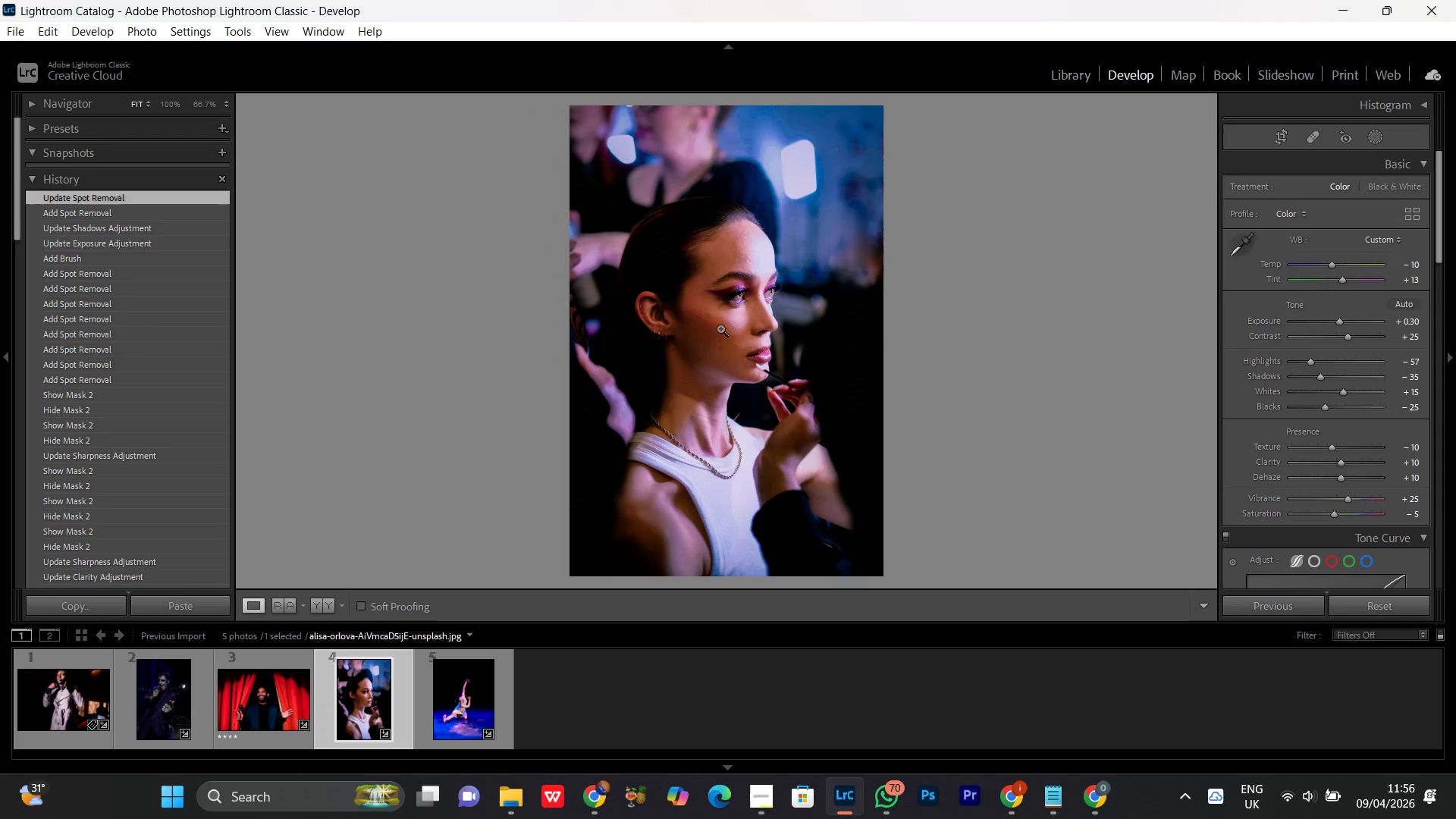 
left_click([721, 328])
 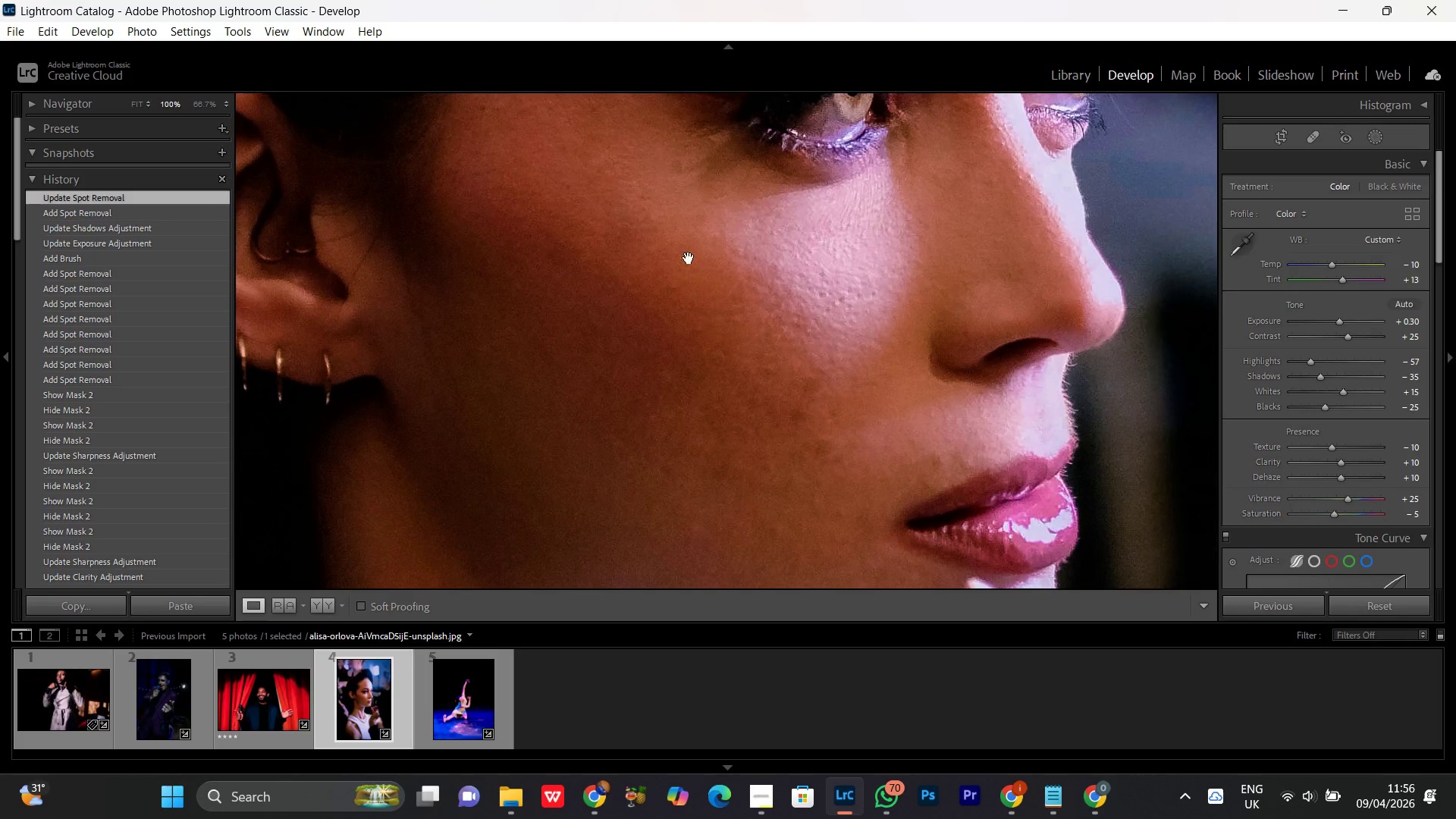 
left_click_drag(start_coordinate=[689, 256], to_coordinate=[682, 393])
 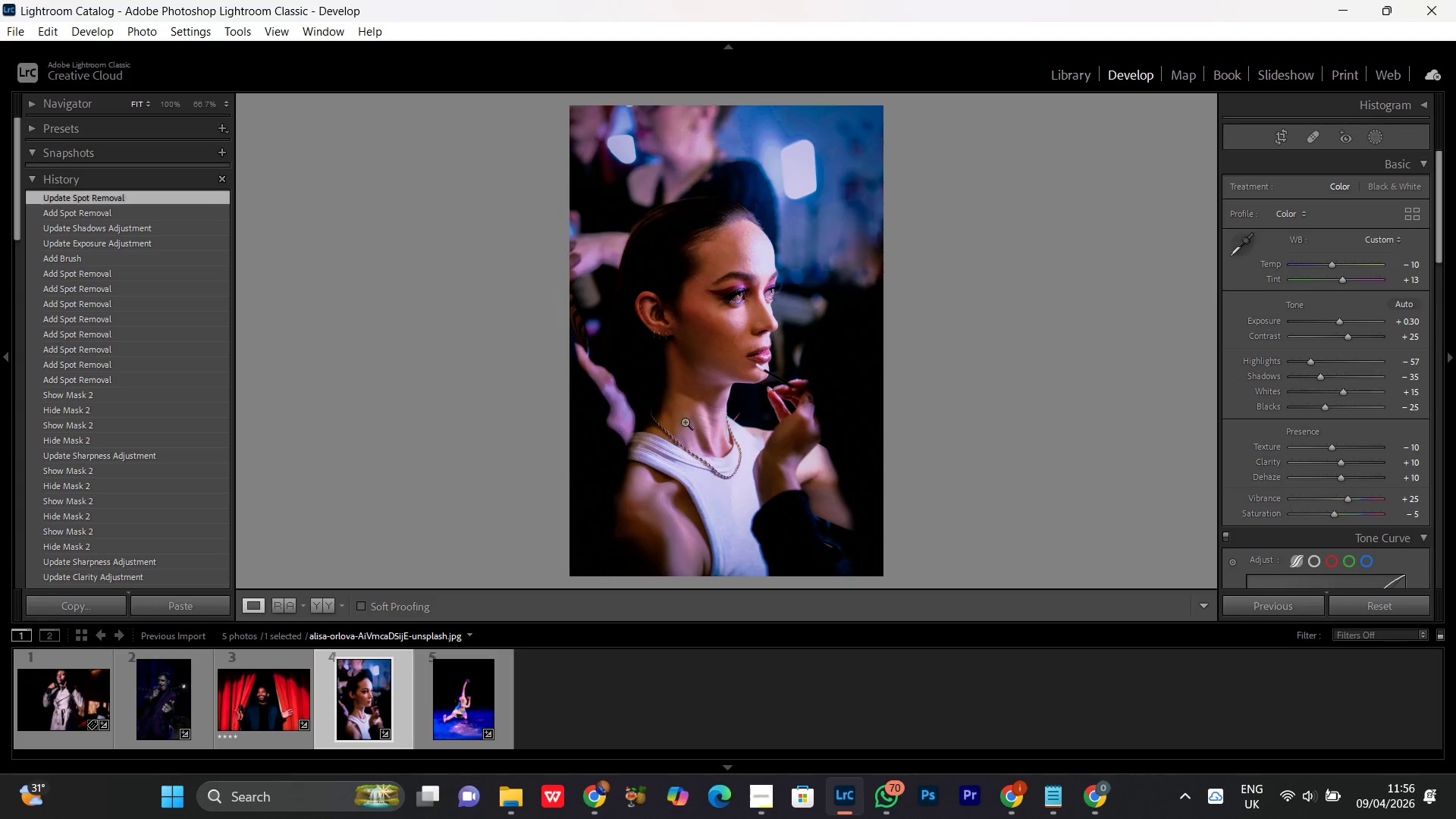 
left_click([711, 414])
 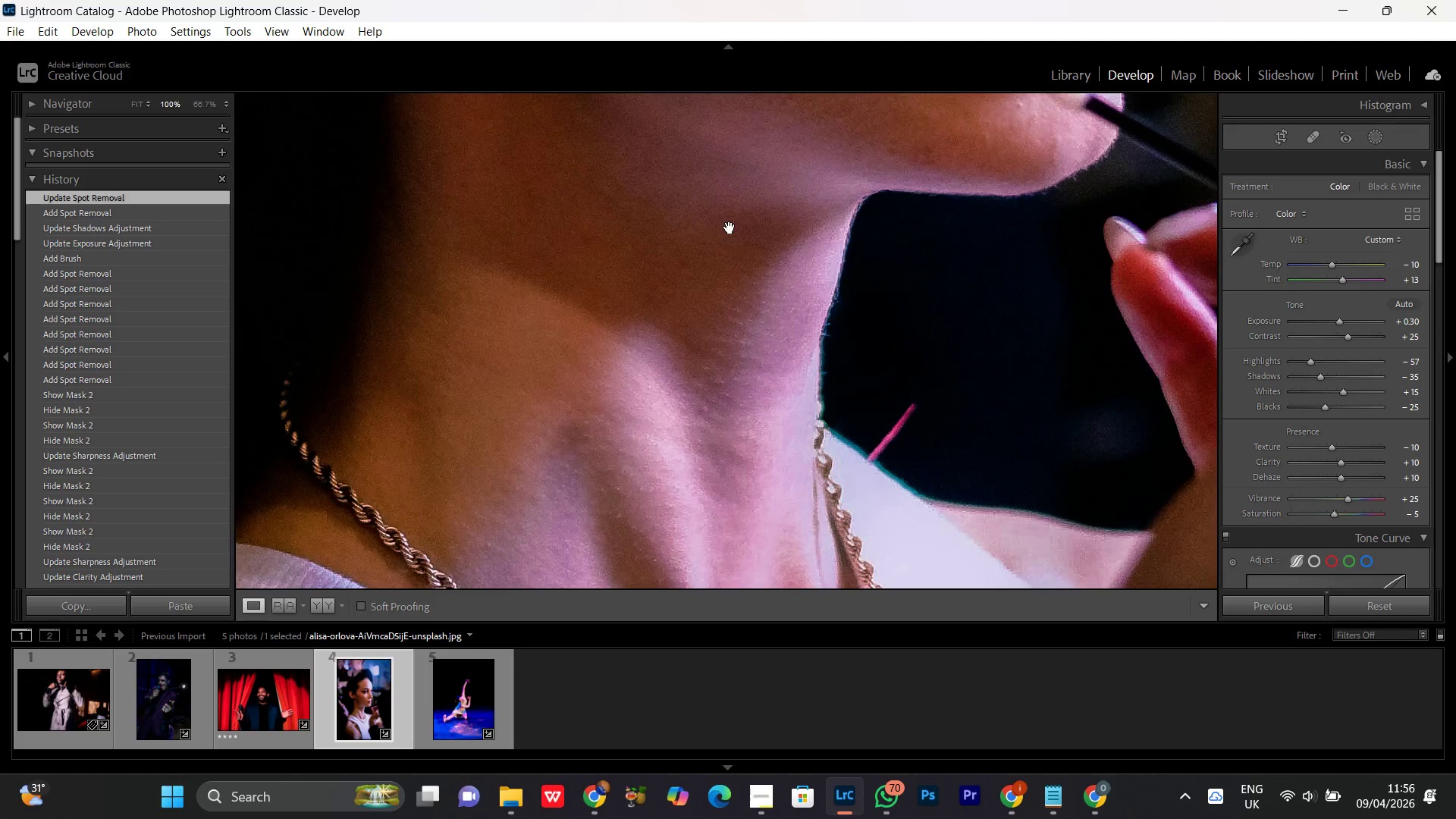 
left_click_drag(start_coordinate=[730, 228], to_coordinate=[704, 457])
 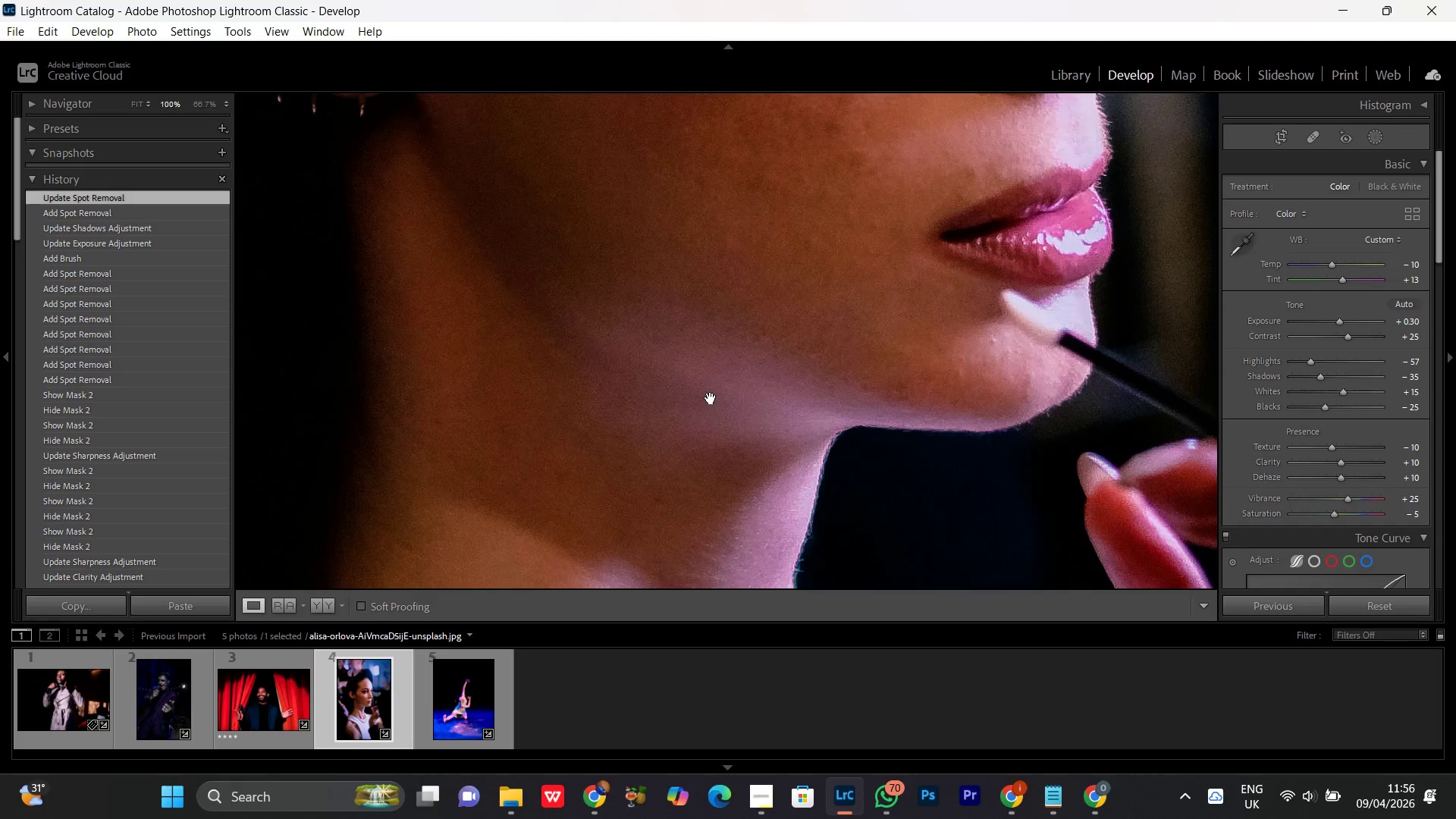 
triple_click([711, 398])
 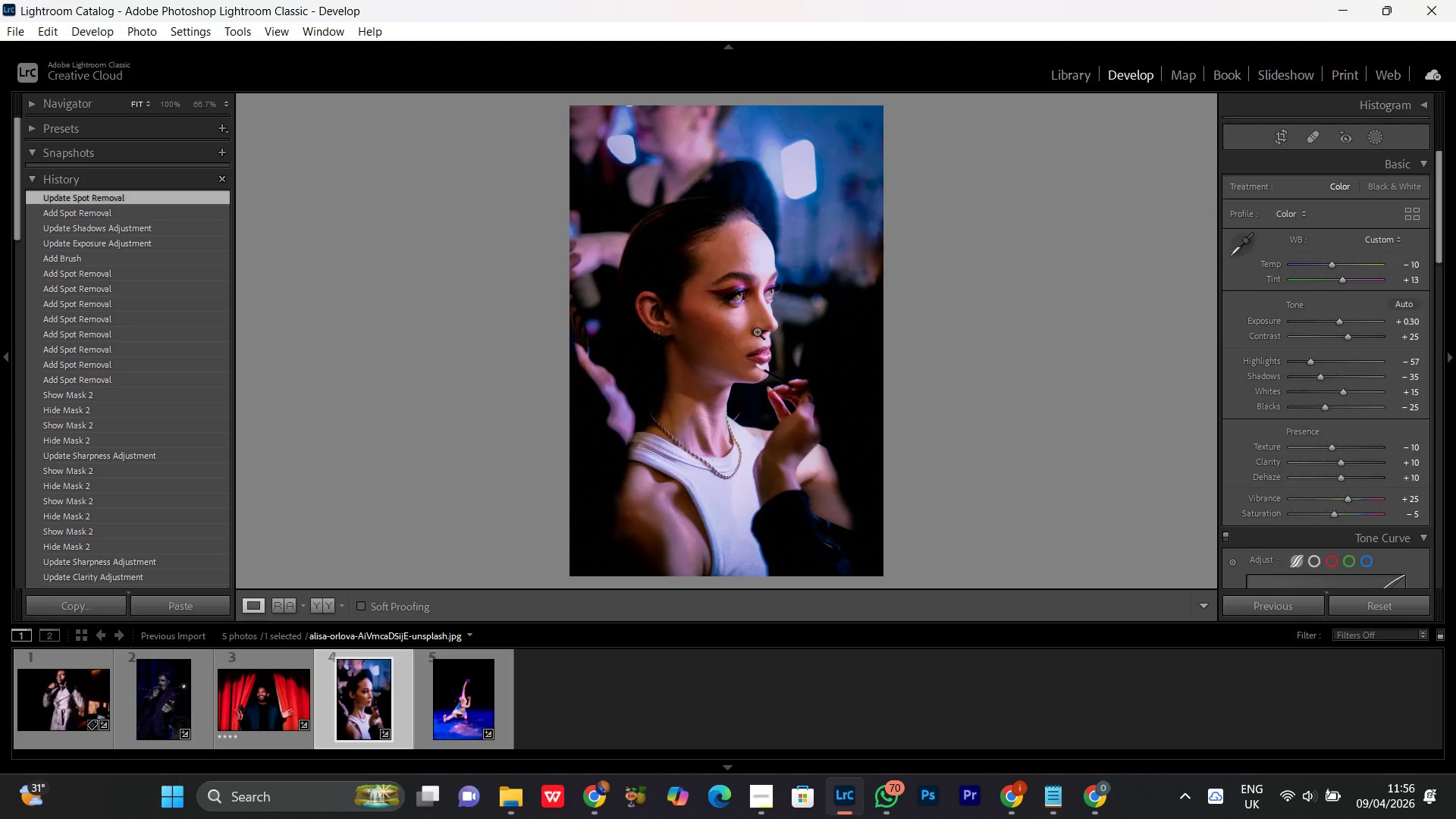 
left_click([749, 320])
 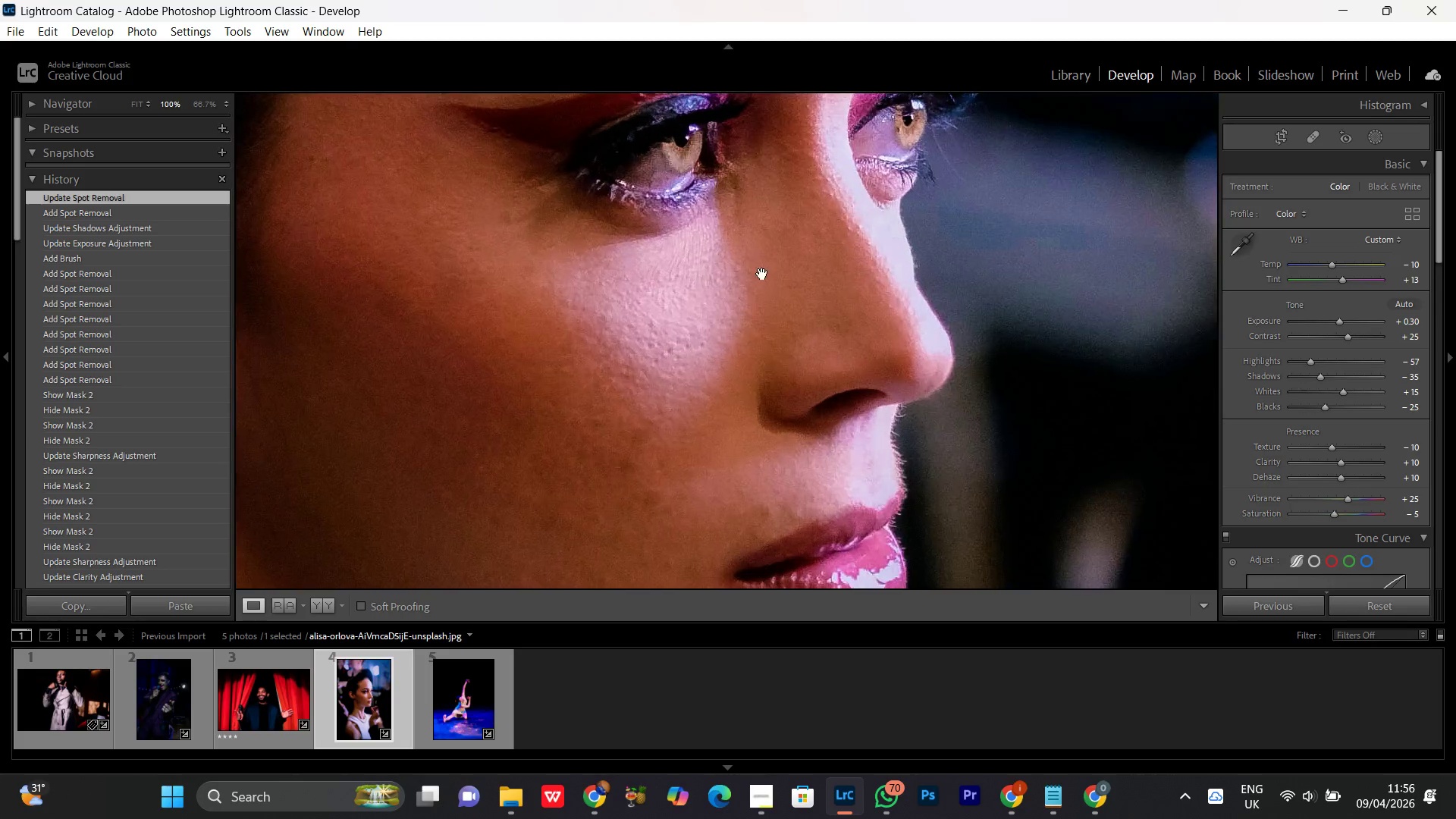 
left_click_drag(start_coordinate=[764, 255], to_coordinate=[766, 488])
 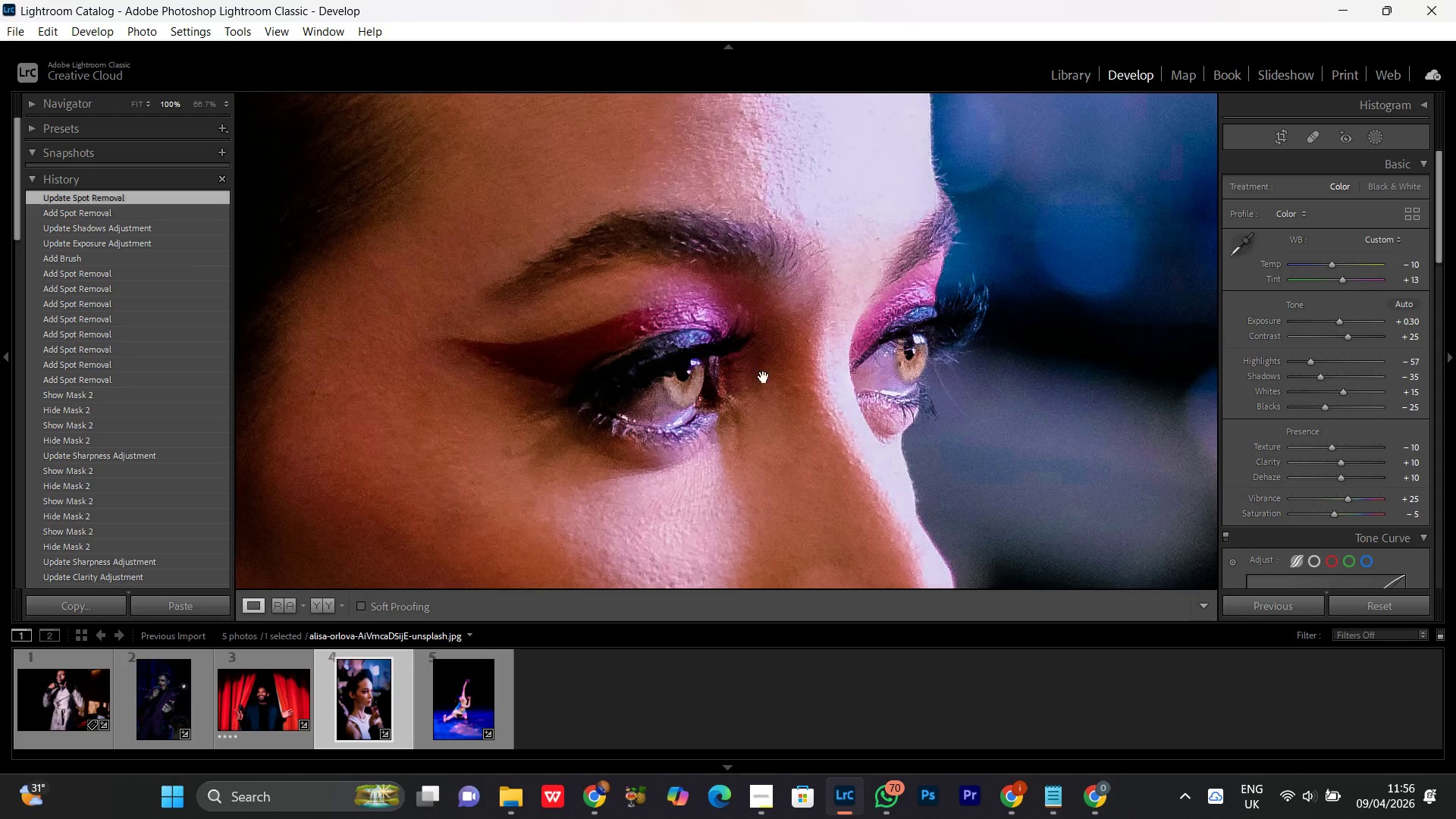 
left_click_drag(start_coordinate=[765, 368], to_coordinate=[749, 520])
 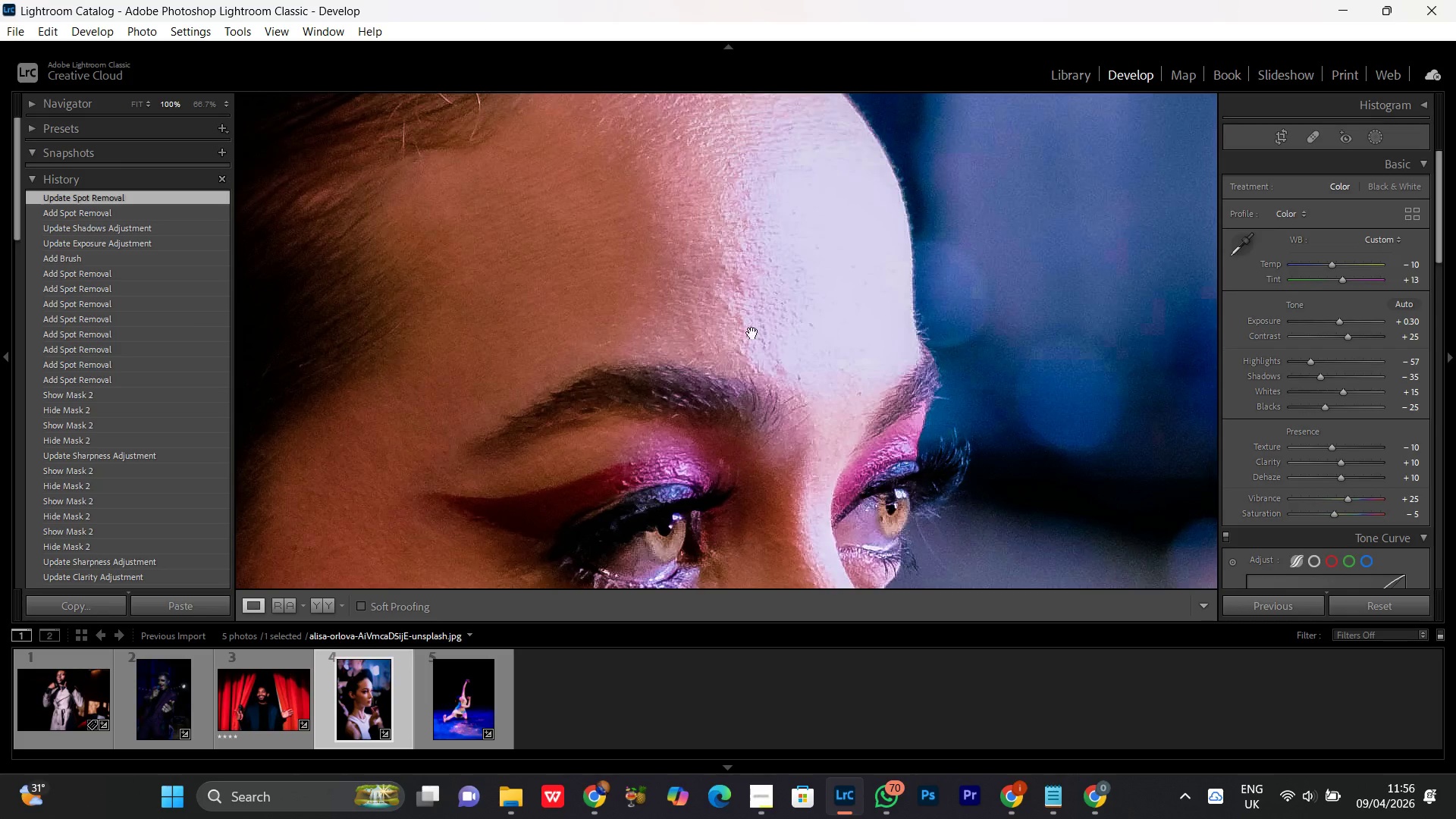 
left_click_drag(start_coordinate=[757, 316], to_coordinate=[724, 484])
 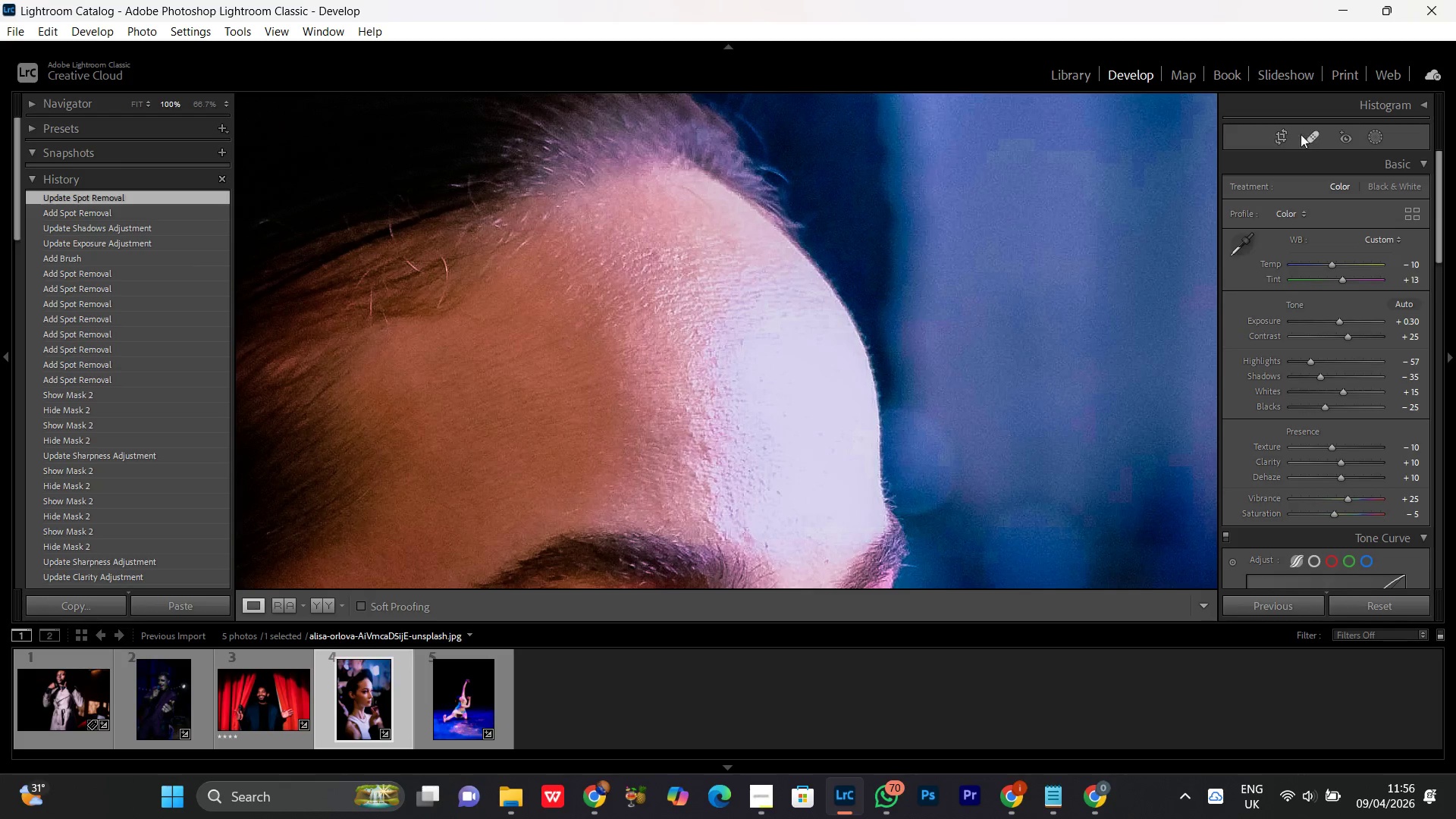 
left_click([1313, 135])
 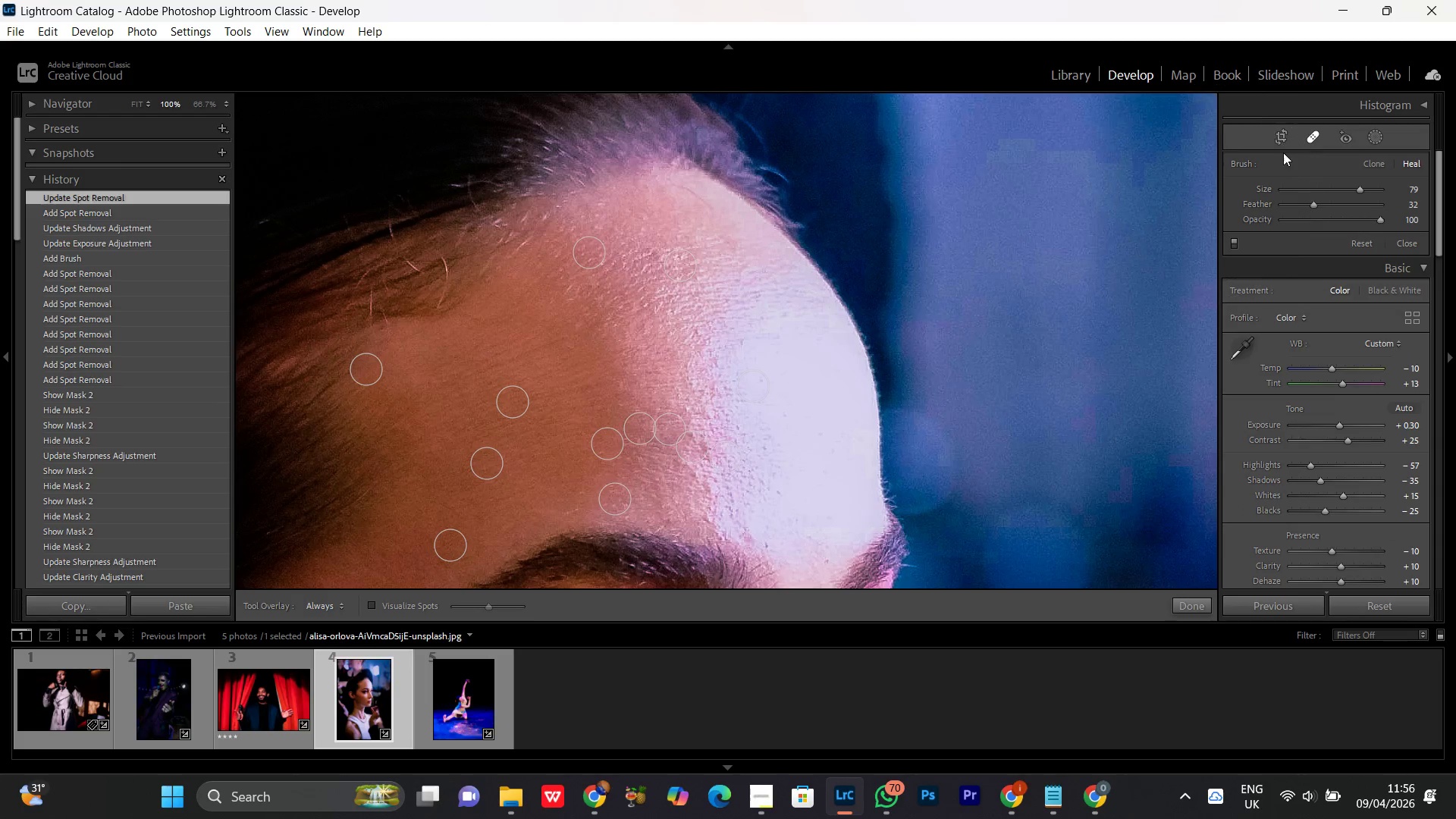 
left_click([1313, 133])
 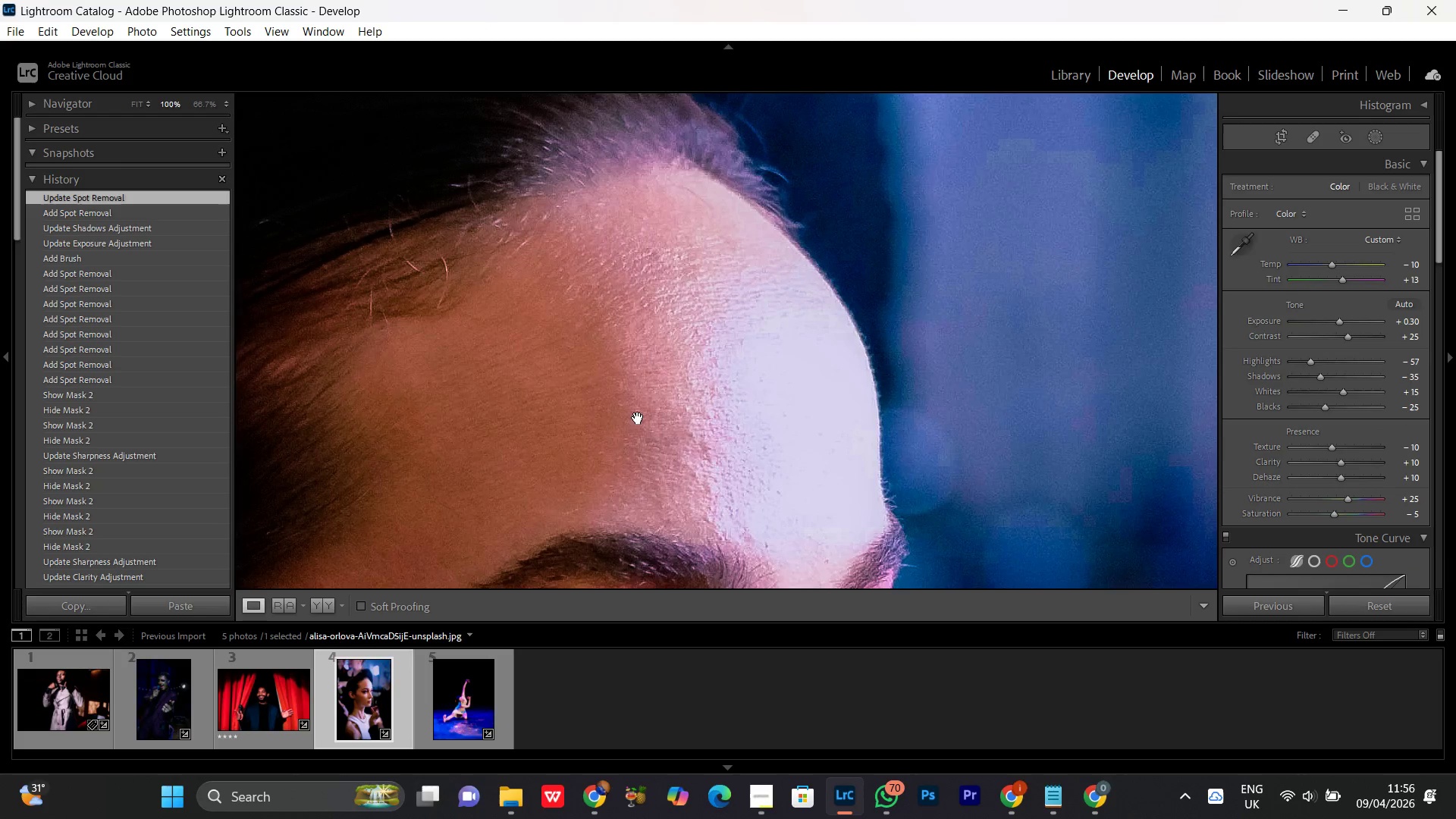 
left_click([646, 406])
 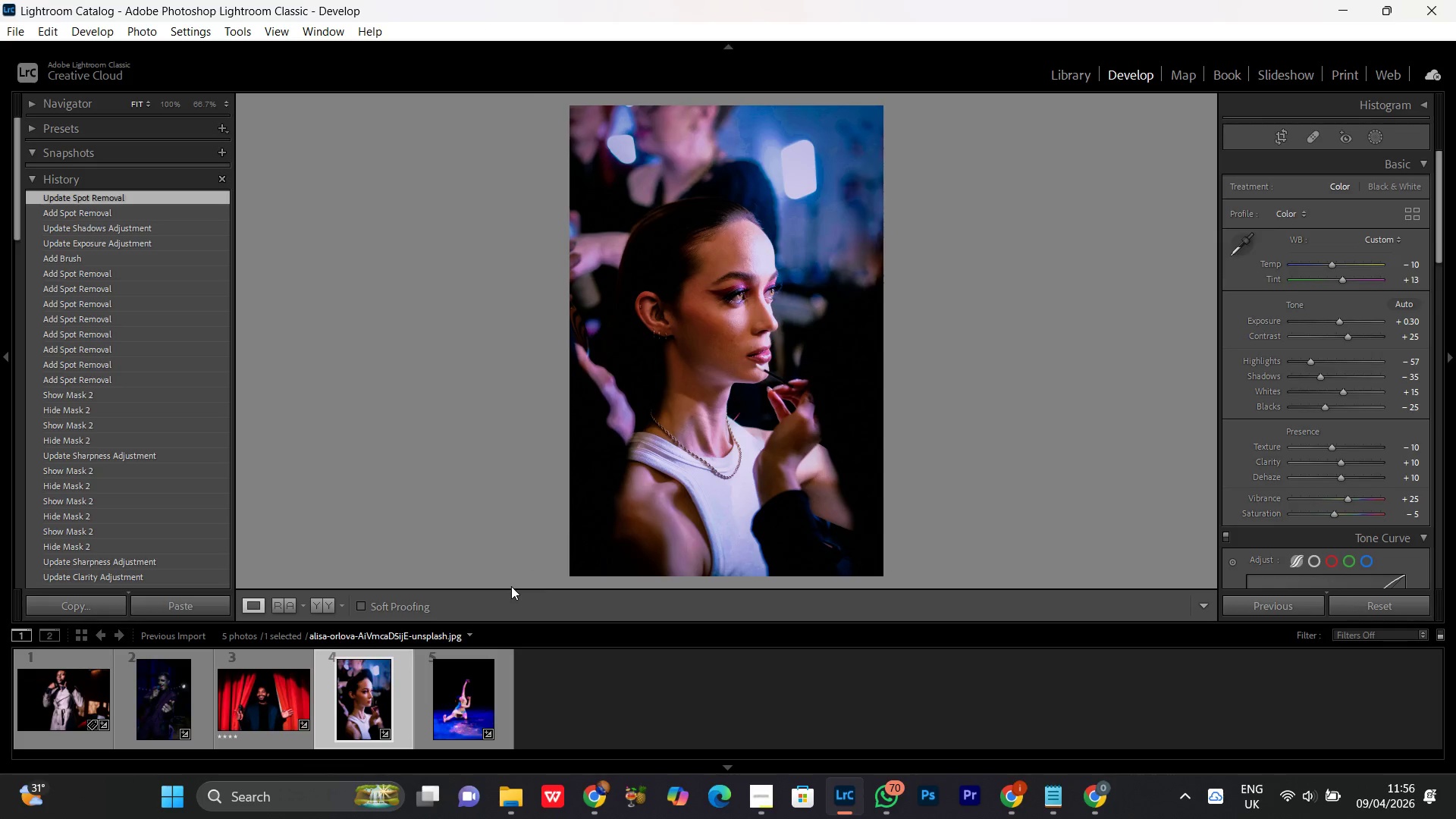 
scroll: coordinate [646, 406], scroll_direction: down, amount: 4.0
 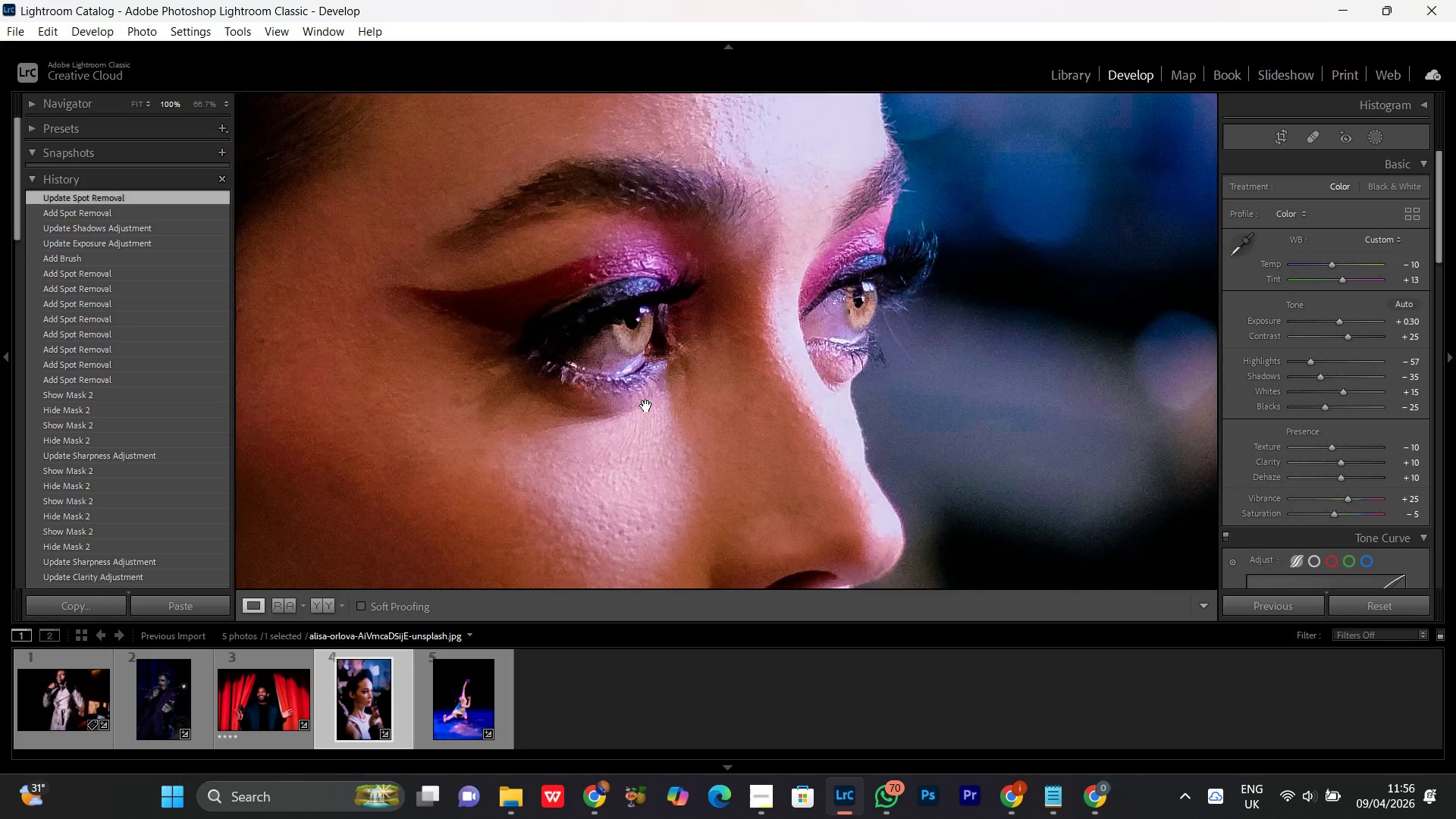 
key(Control+A)
 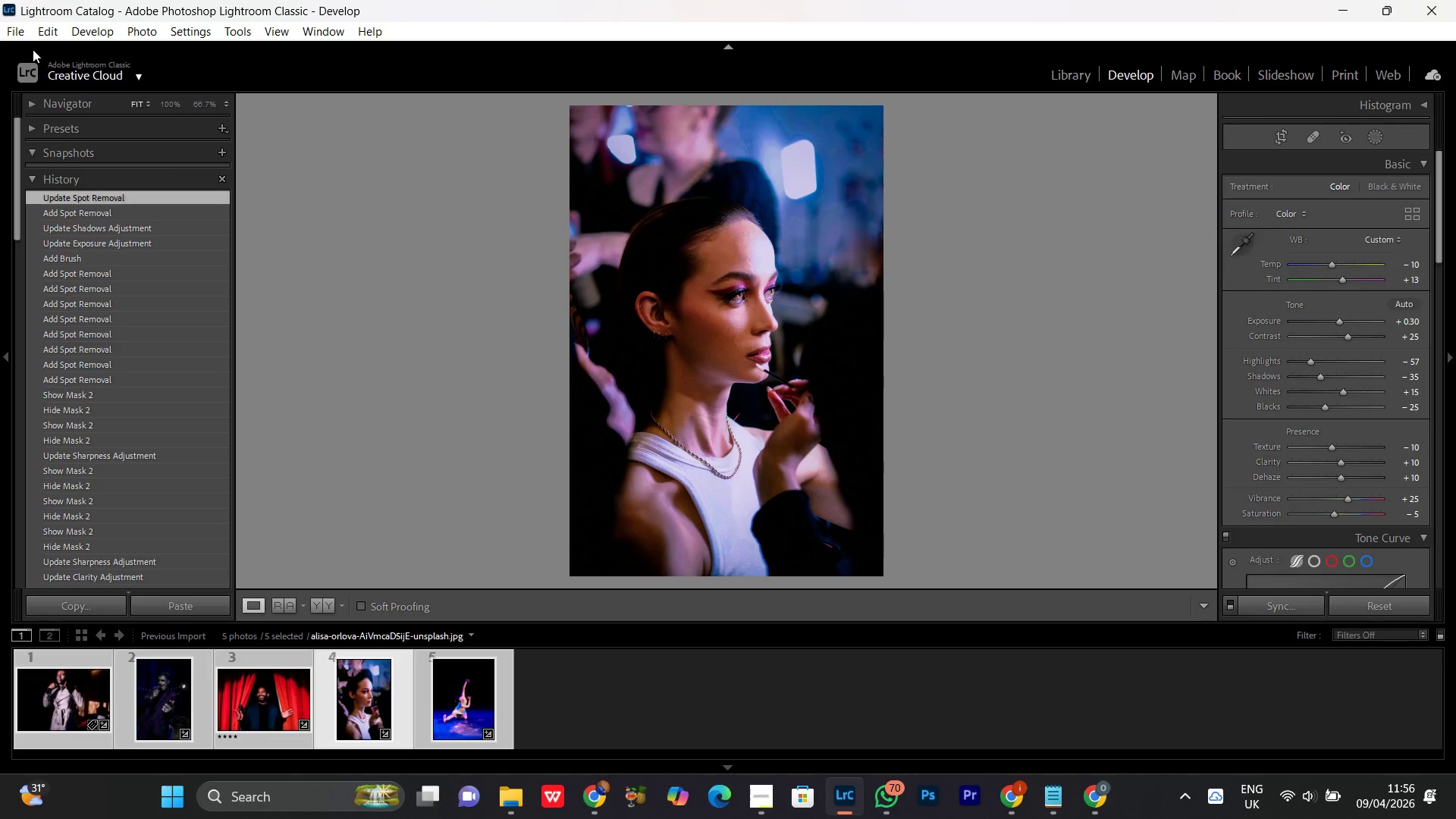 
left_click([11, 32])
 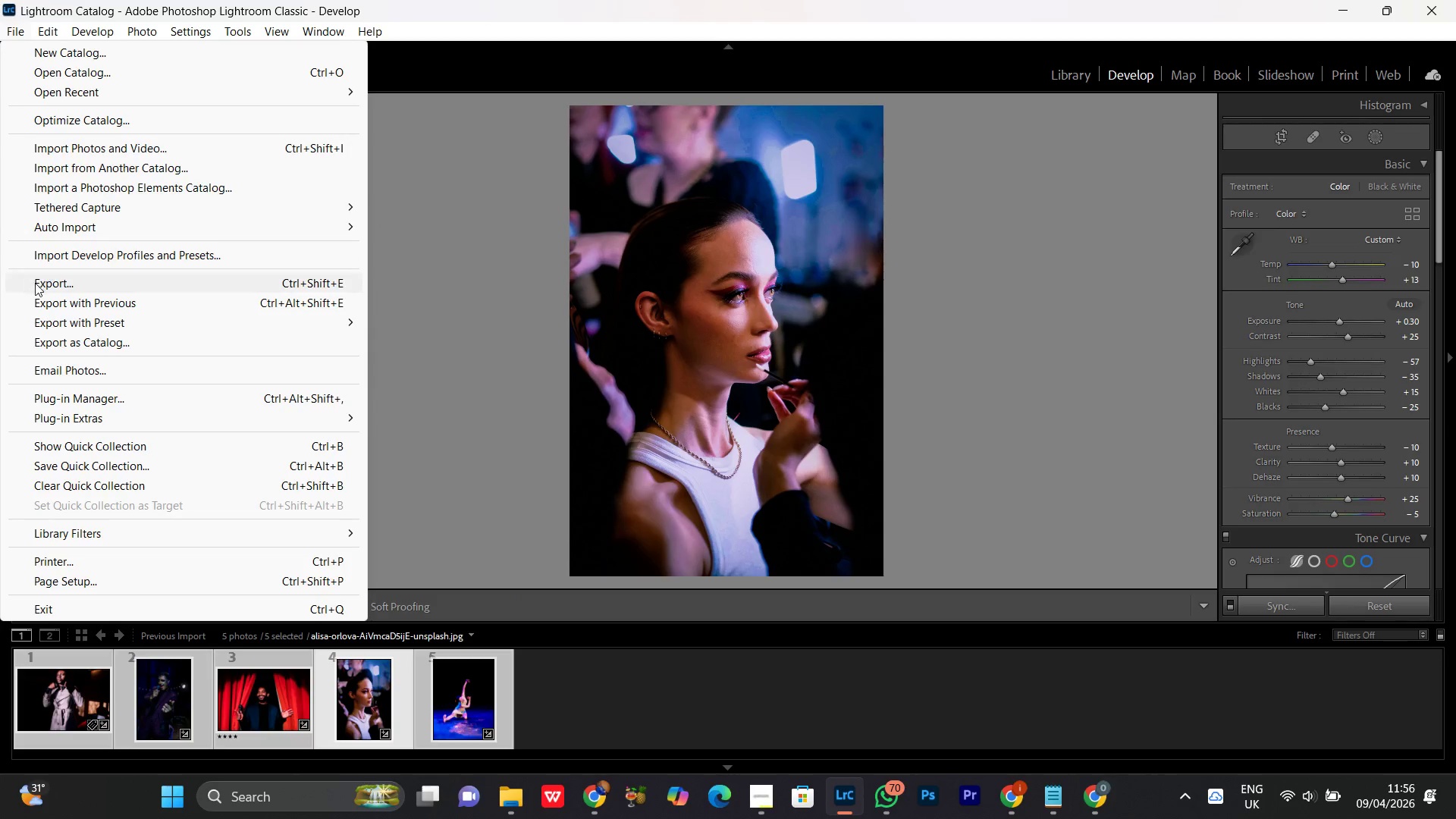 
left_click([35, 283])
 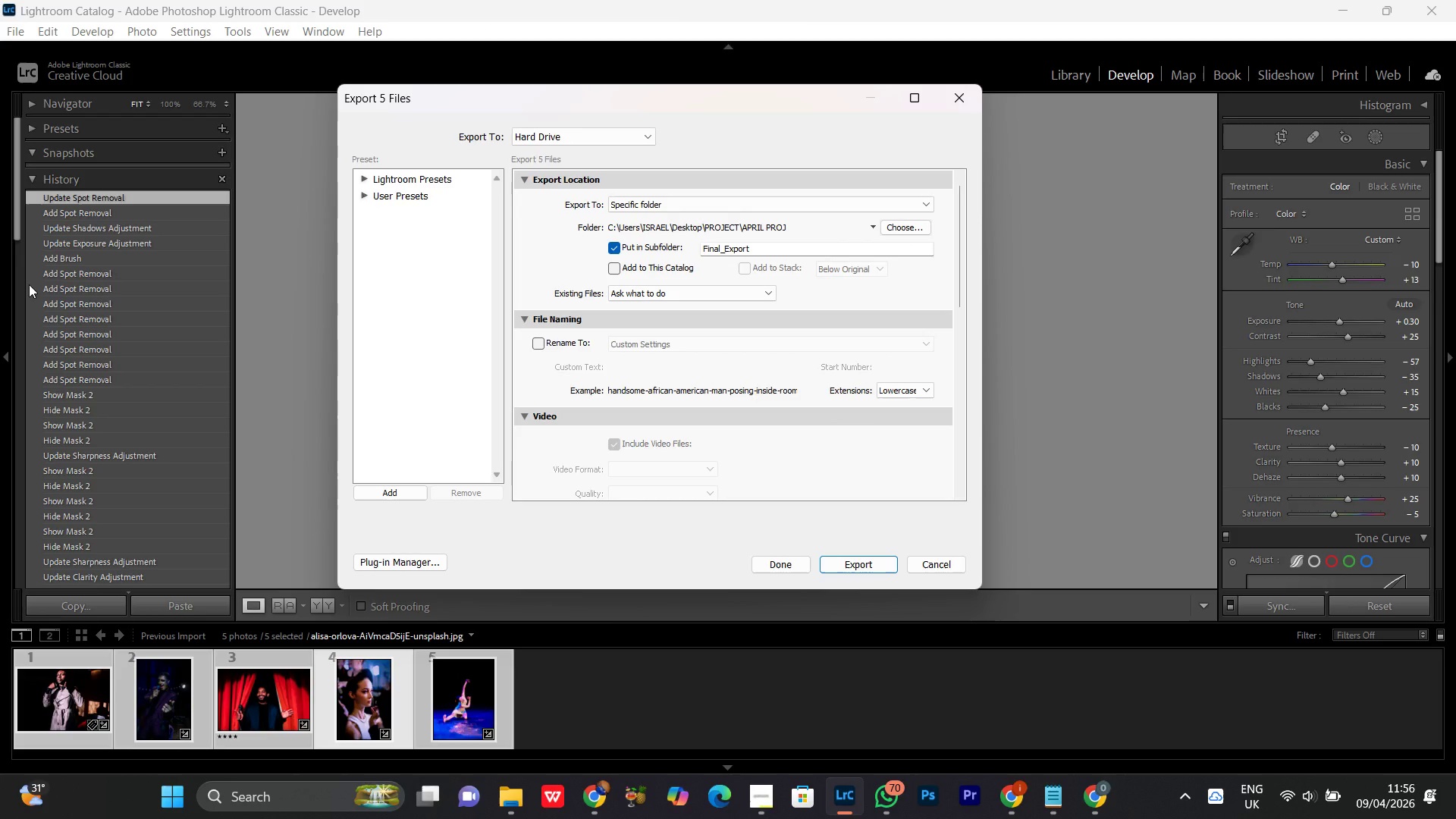 
wait(11.76)
 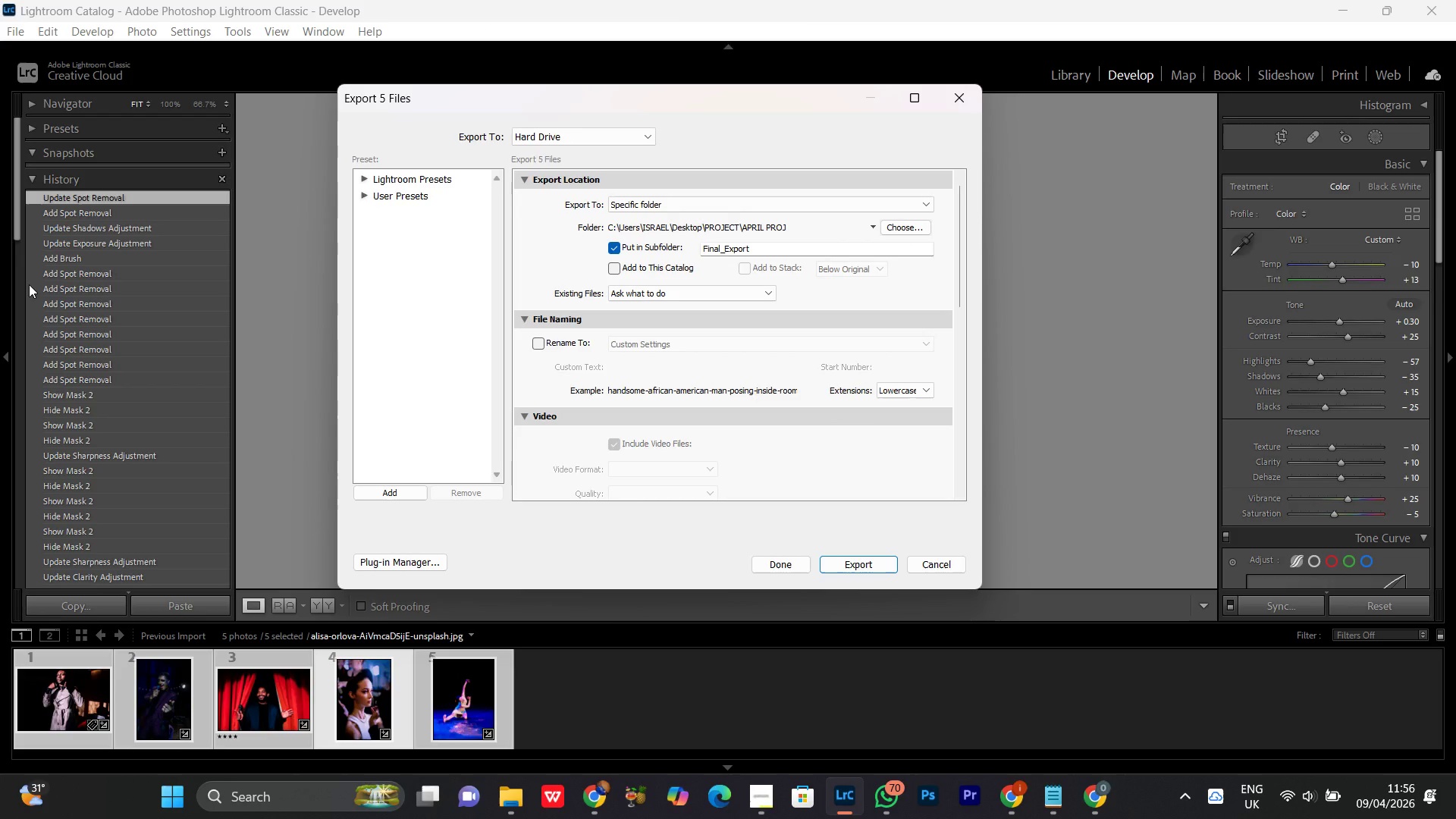 
left_click([917, 227])
 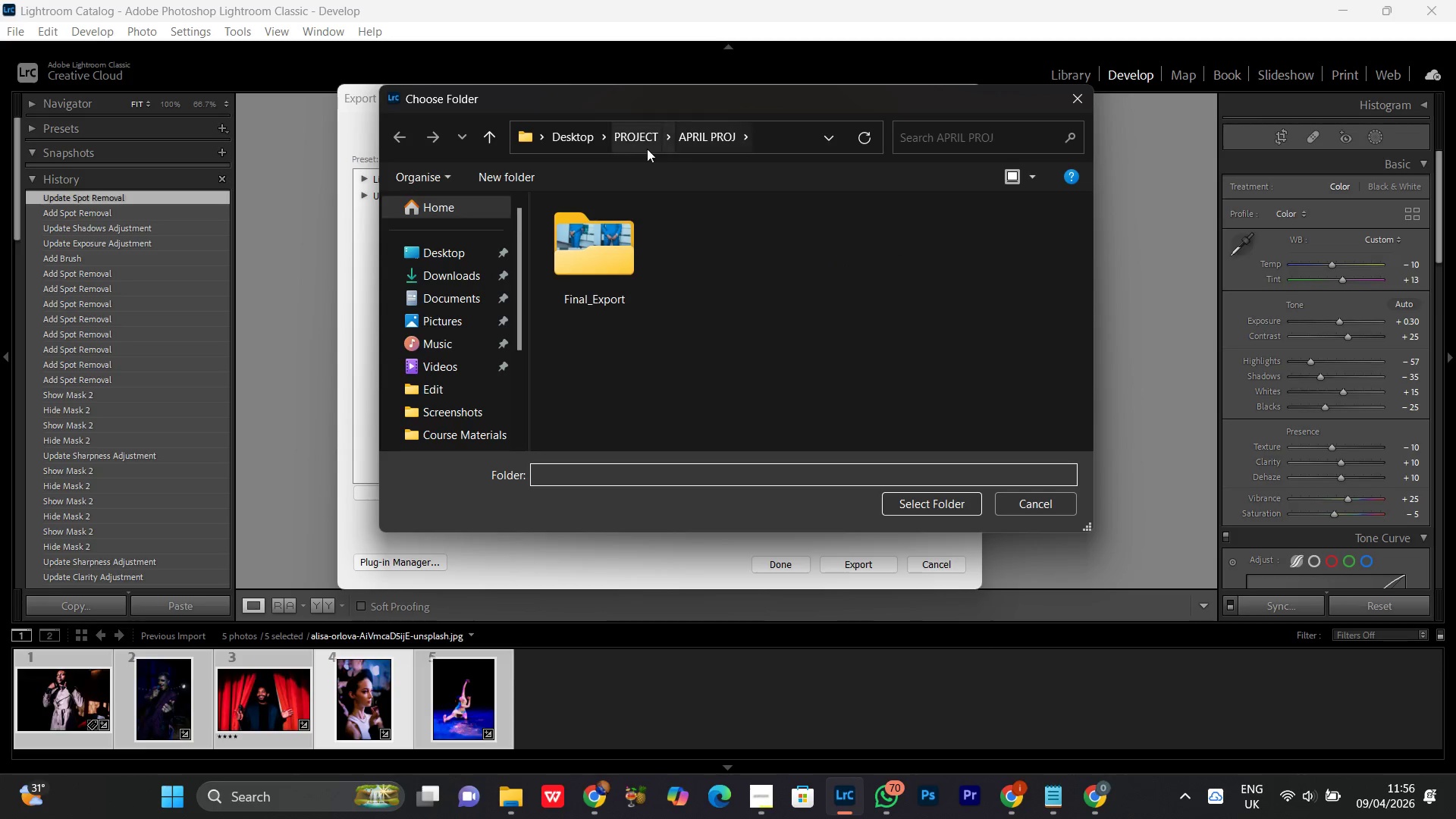 
left_click([650, 143])
 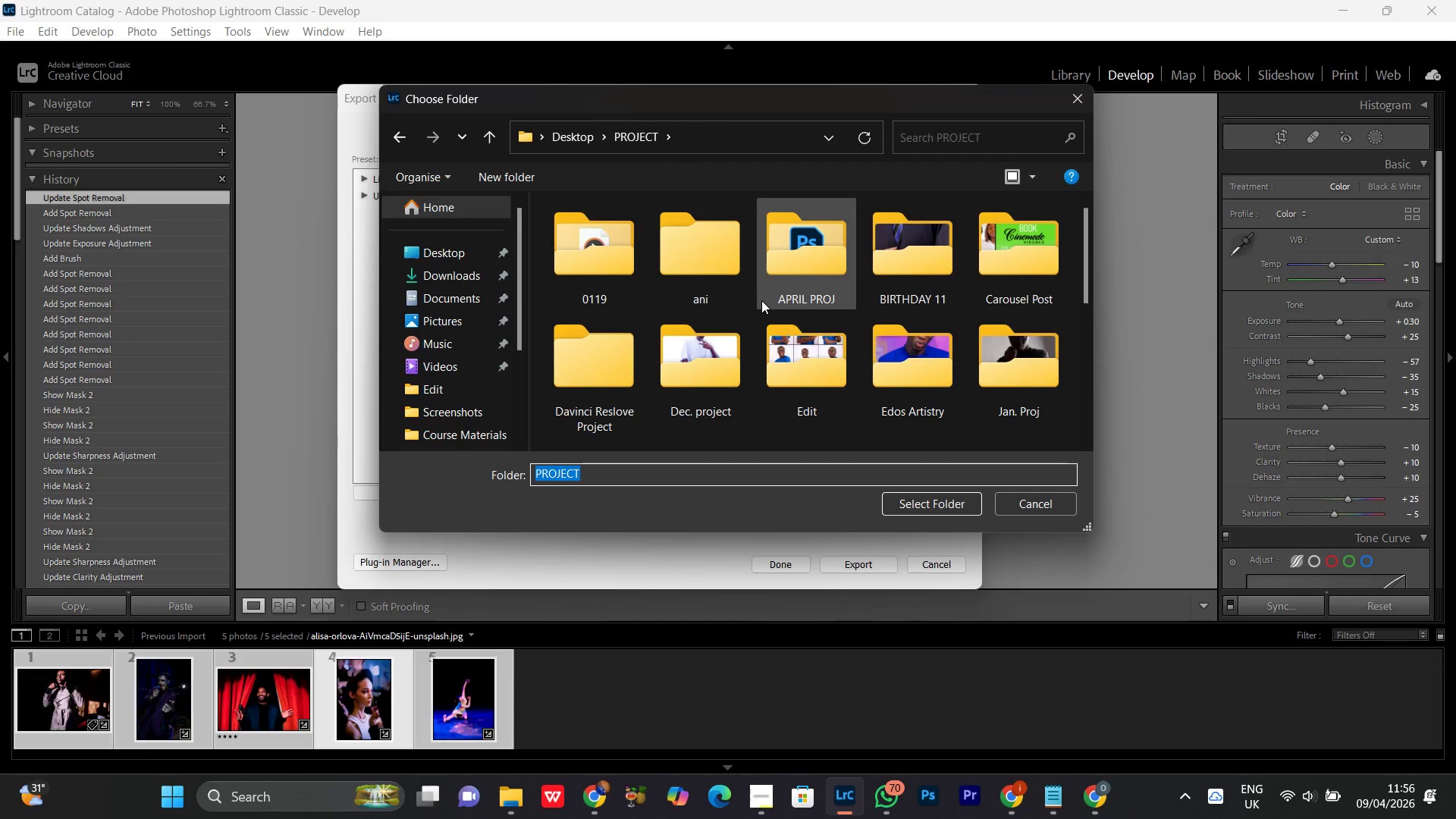 
scroll: coordinate [745, 333], scroll_direction: down, amount: 7.0
 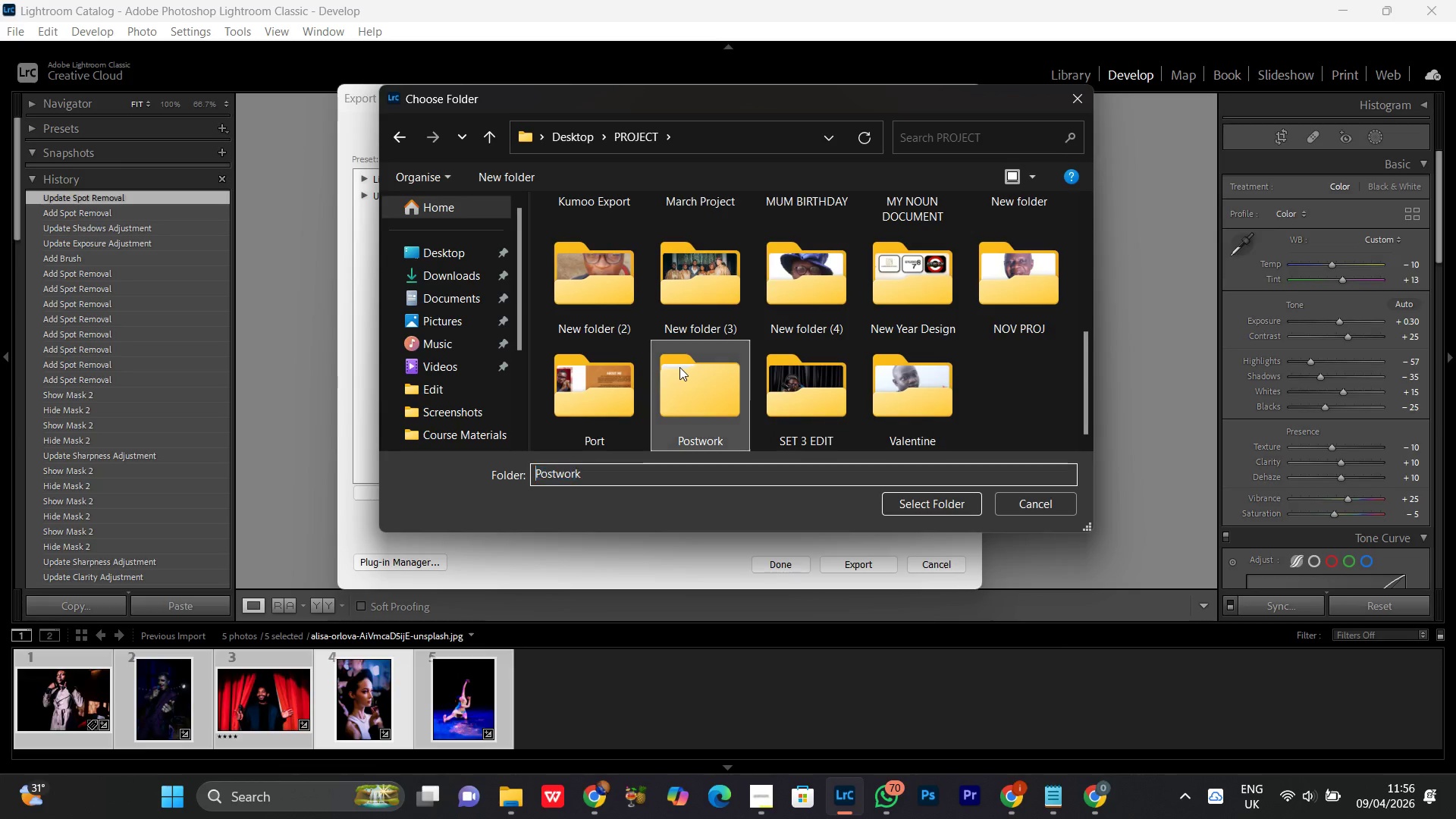 
double_click([679, 367])
 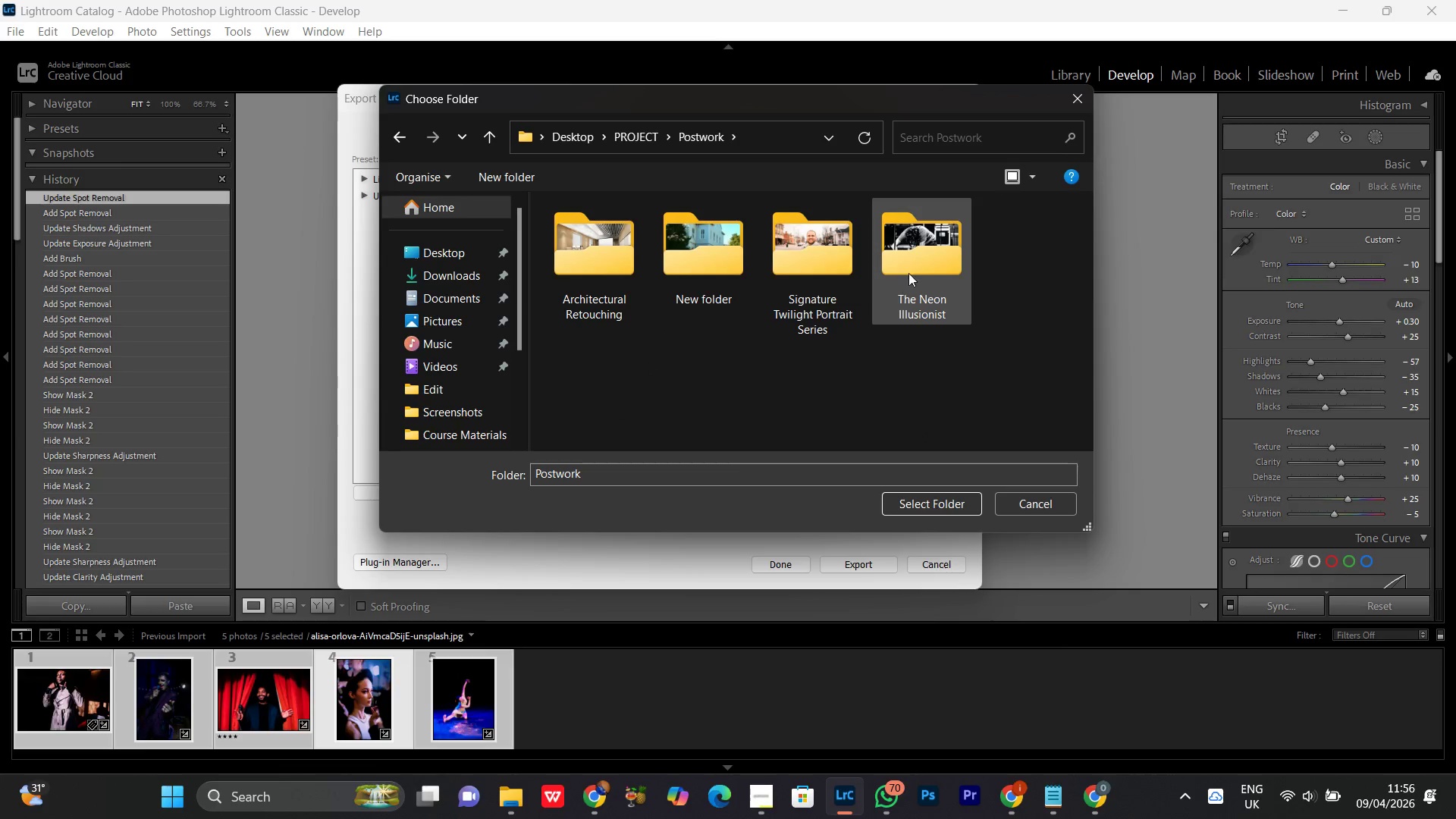 
double_click([917, 261])
 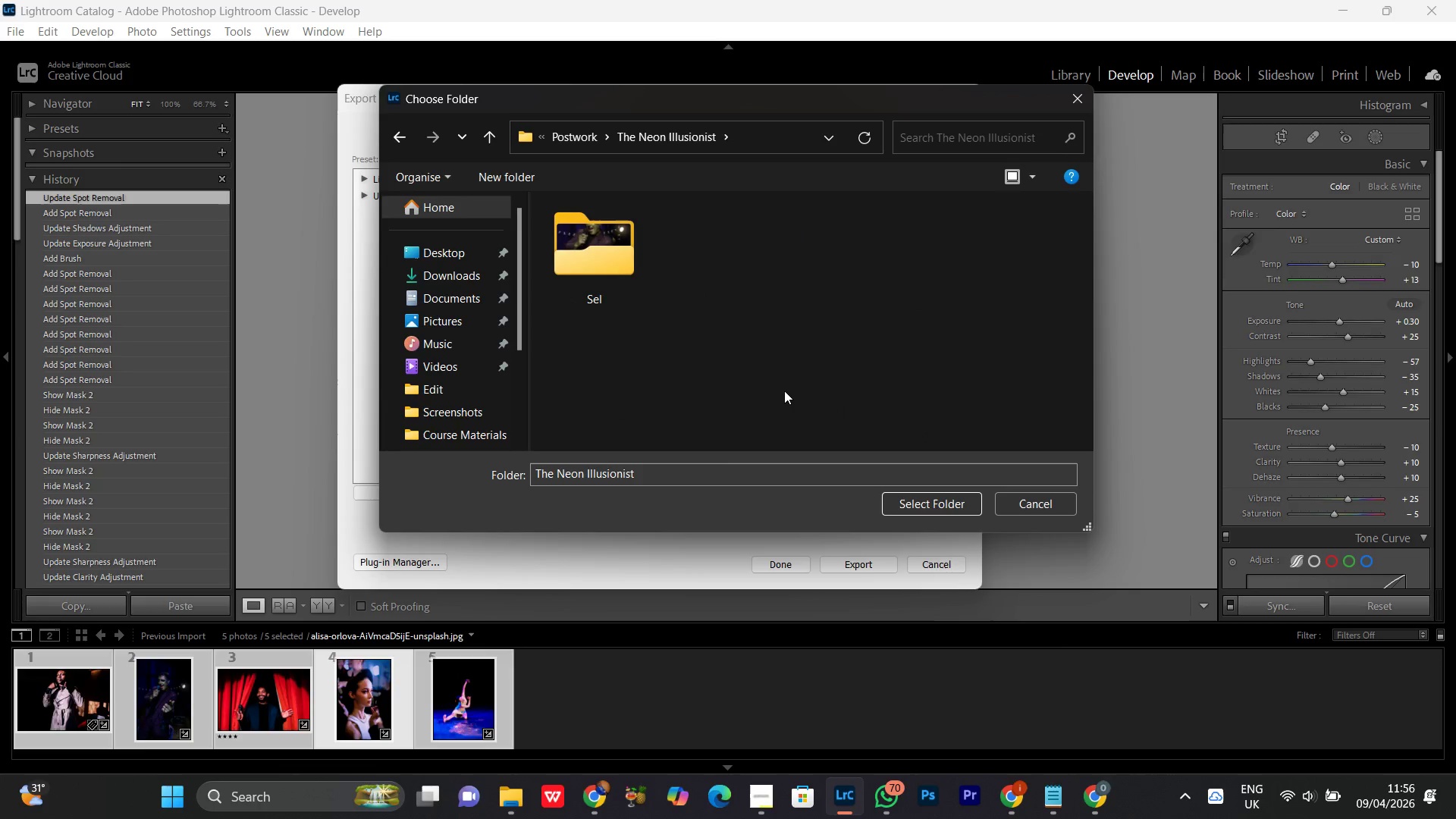 
left_click([785, 388])
 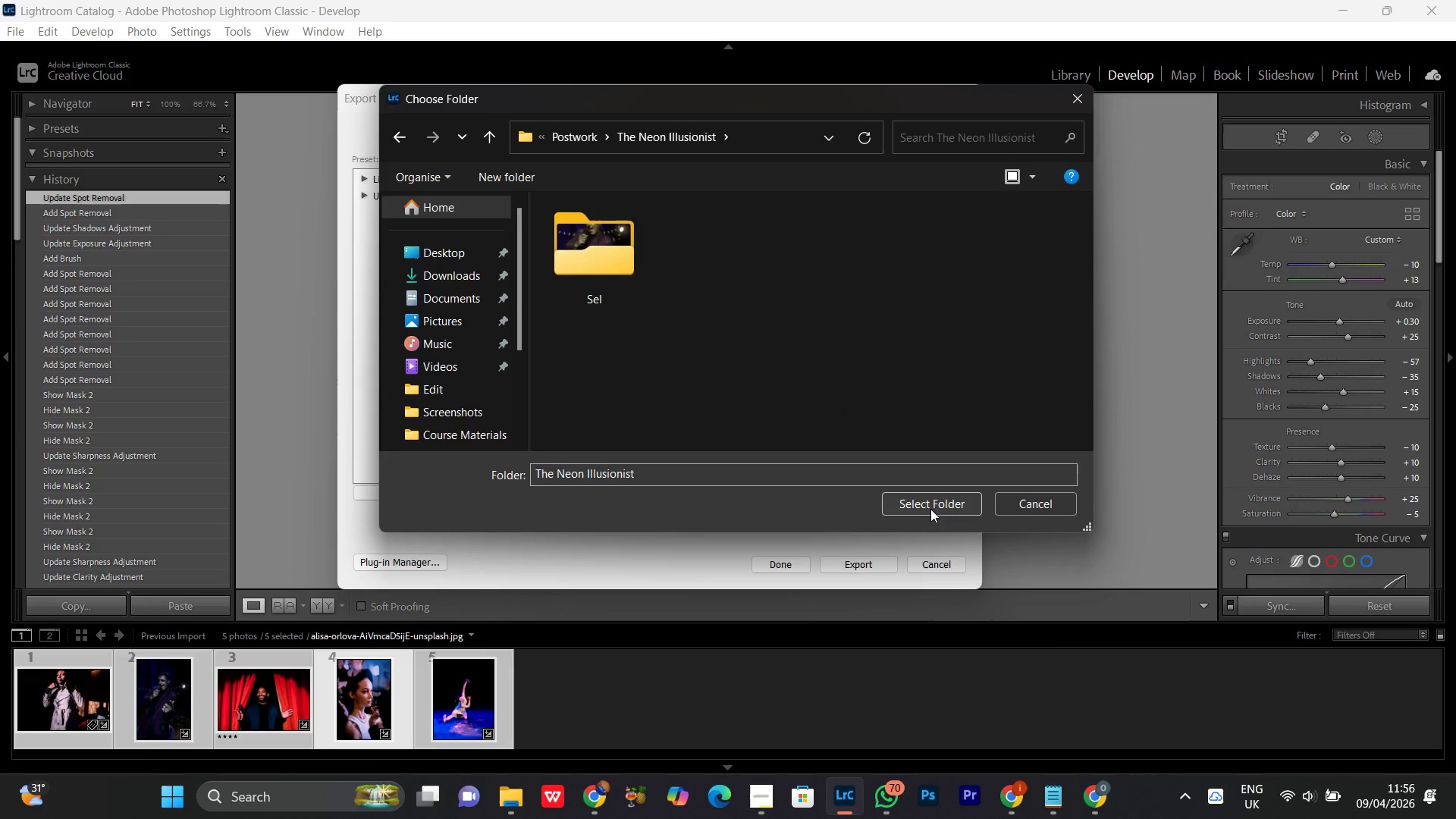 
left_click([930, 507])
 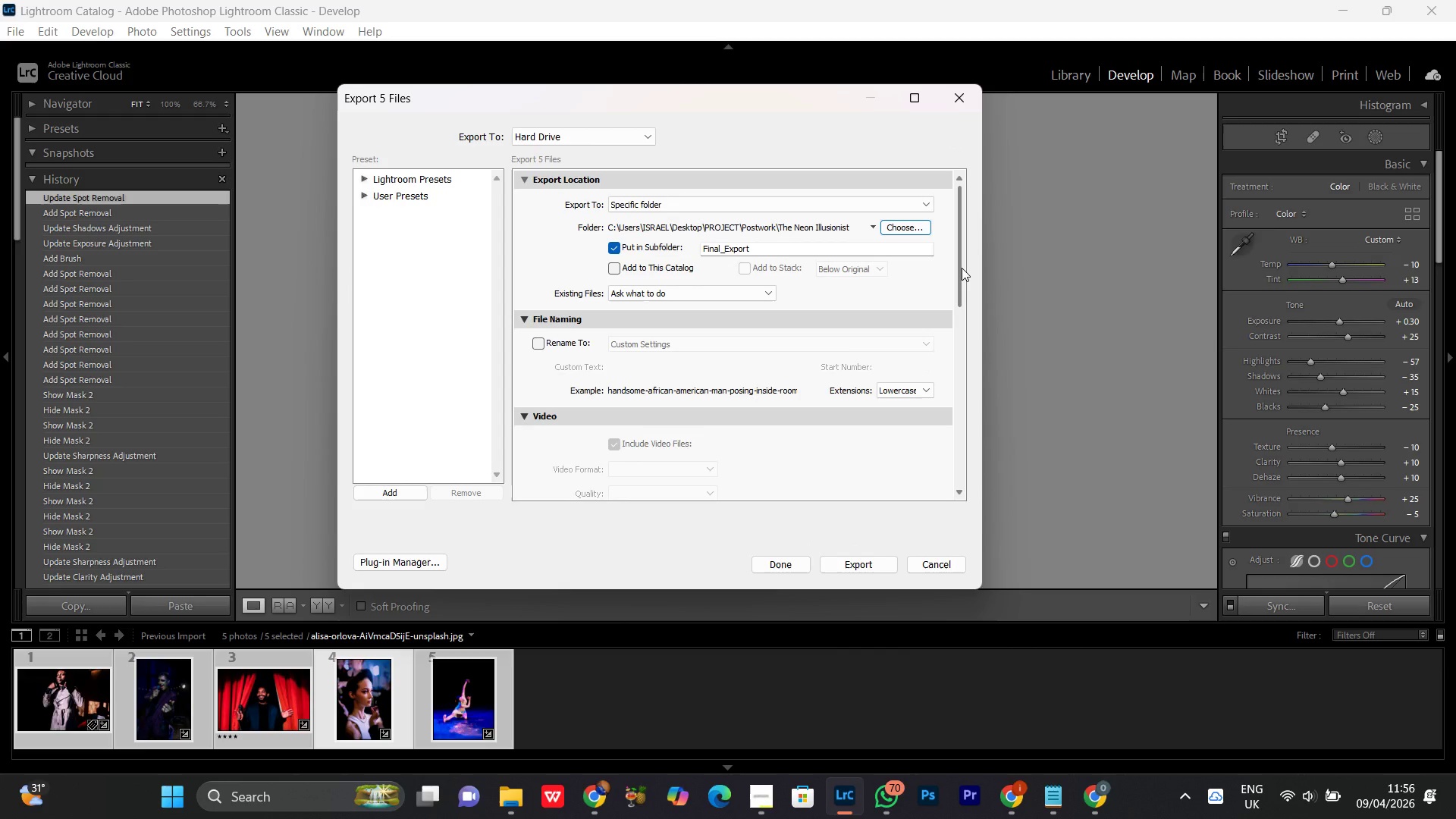 
left_click_drag(start_coordinate=[962, 268], to_coordinate=[951, 397])
 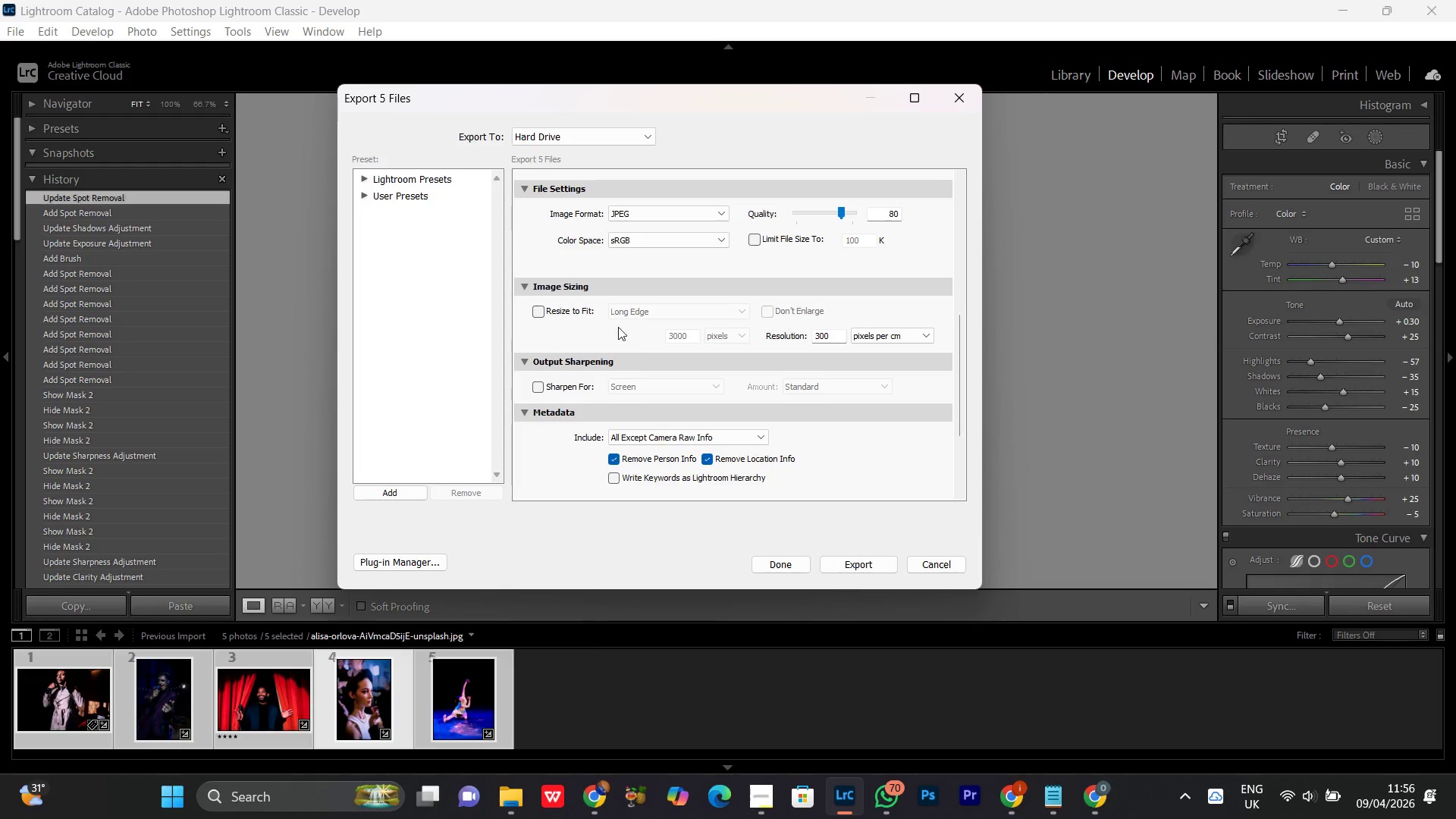 
left_click([566, 310])
 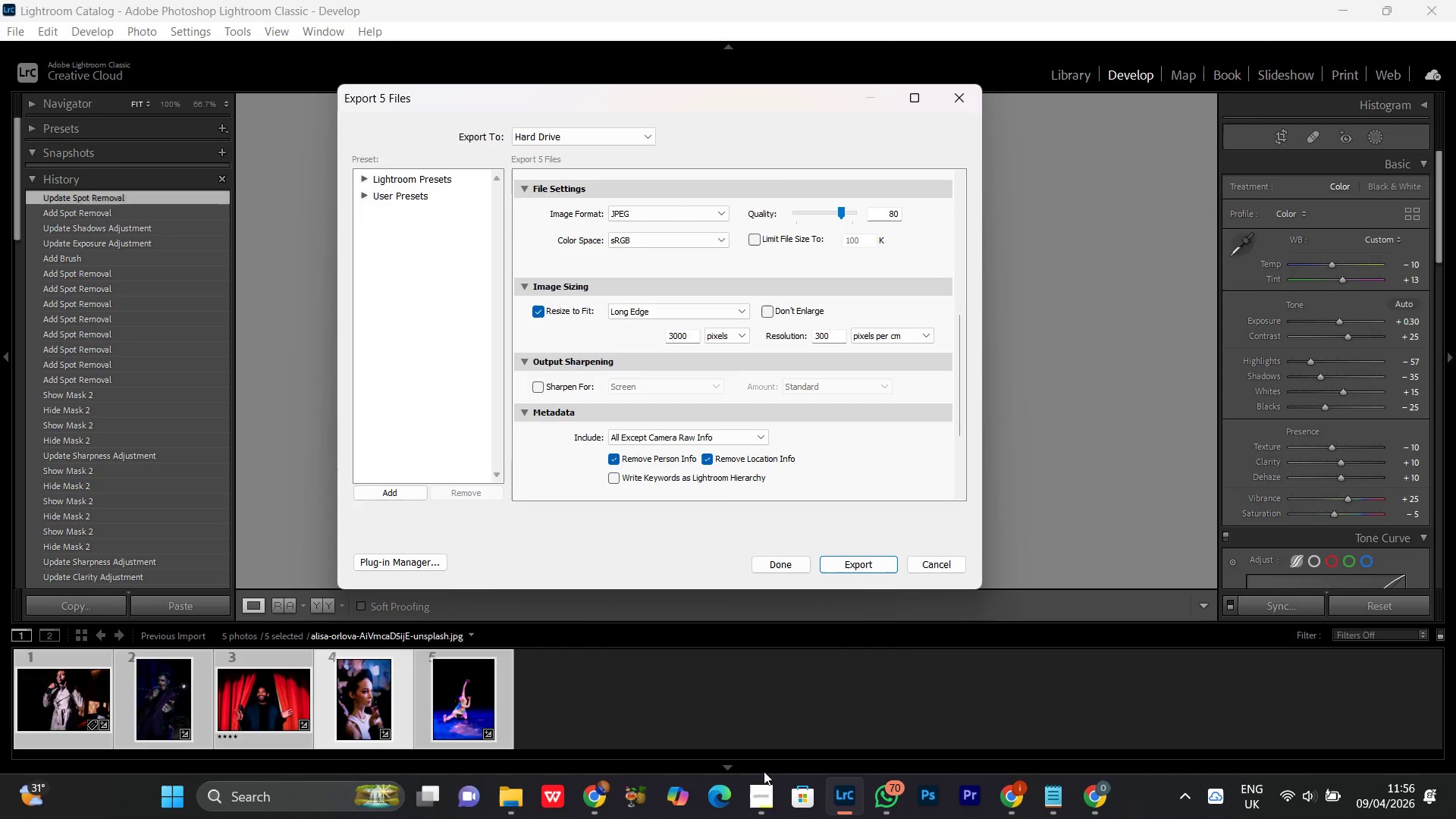 
left_click([755, 795])